 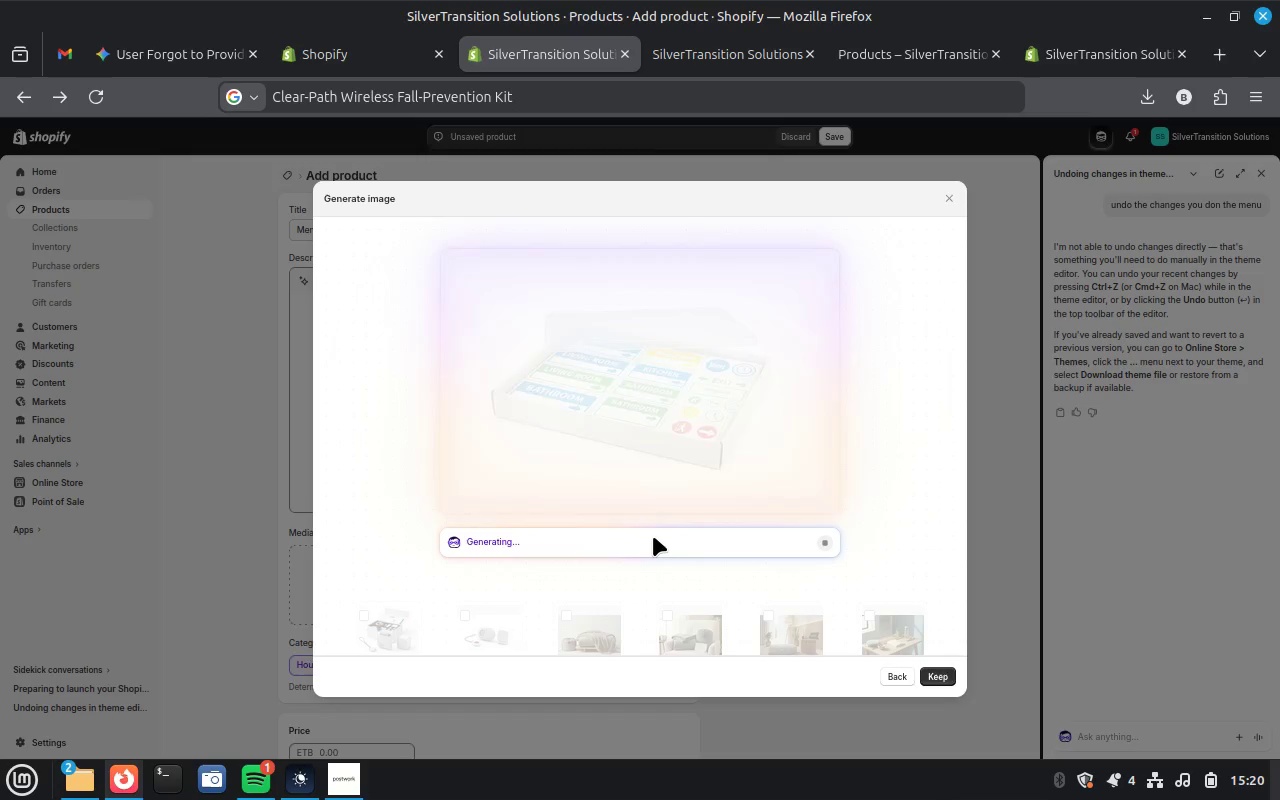 
left_click([322, 55])
 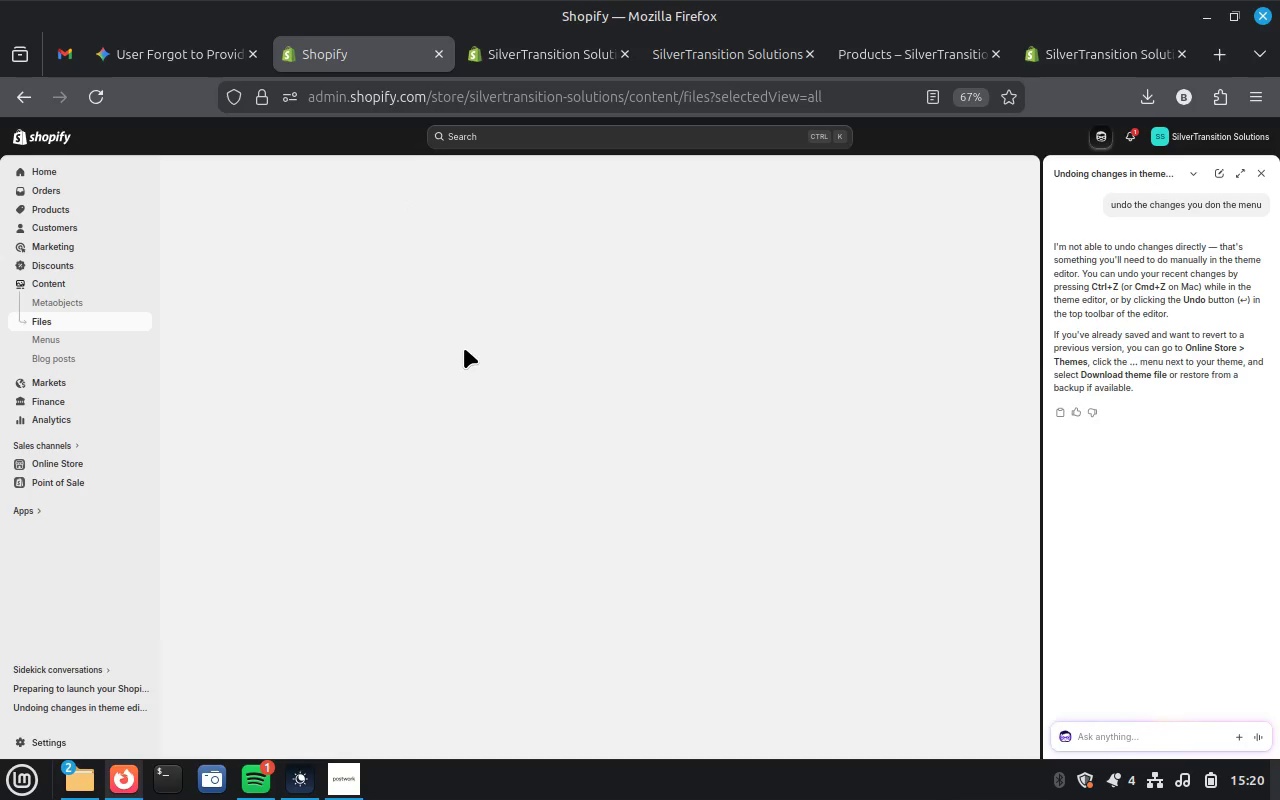 
scroll: coordinate [492, 507], scroll_direction: down, amount: 23.0
 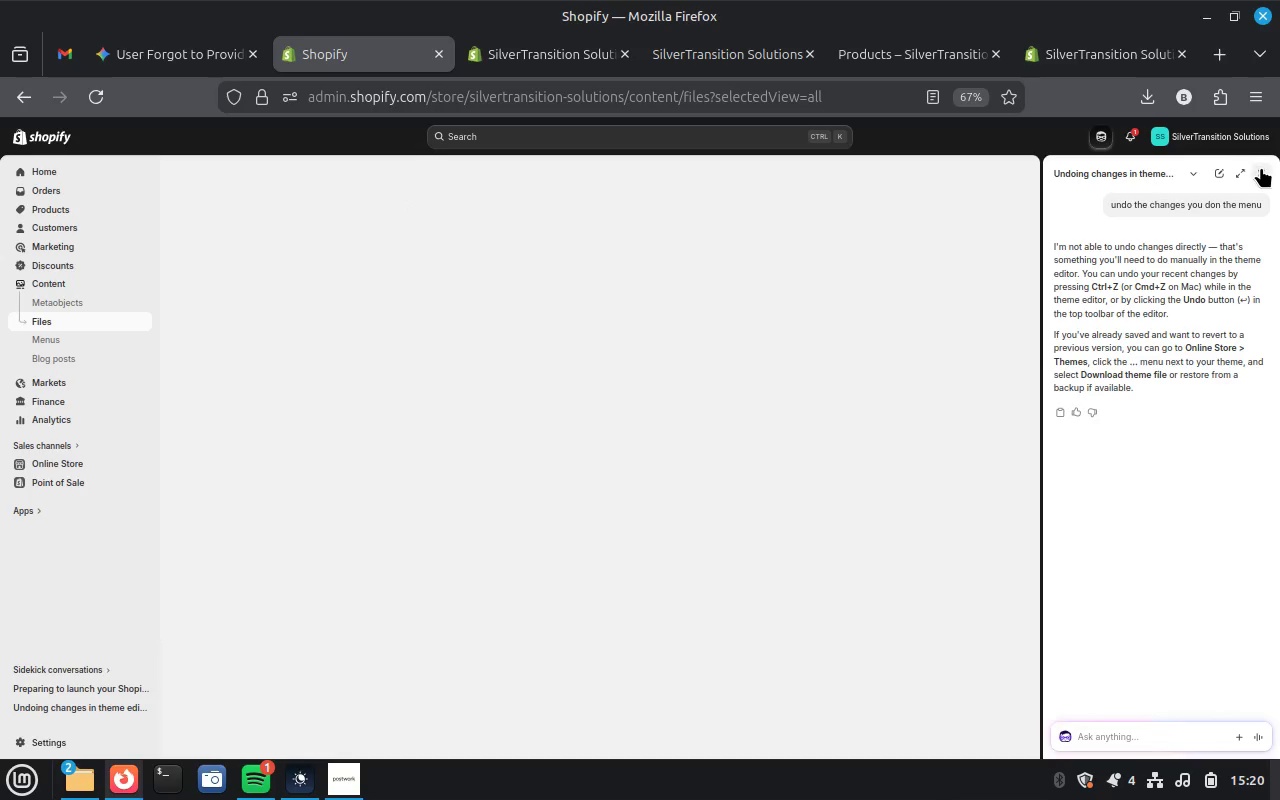 
left_click([1264, 171])
 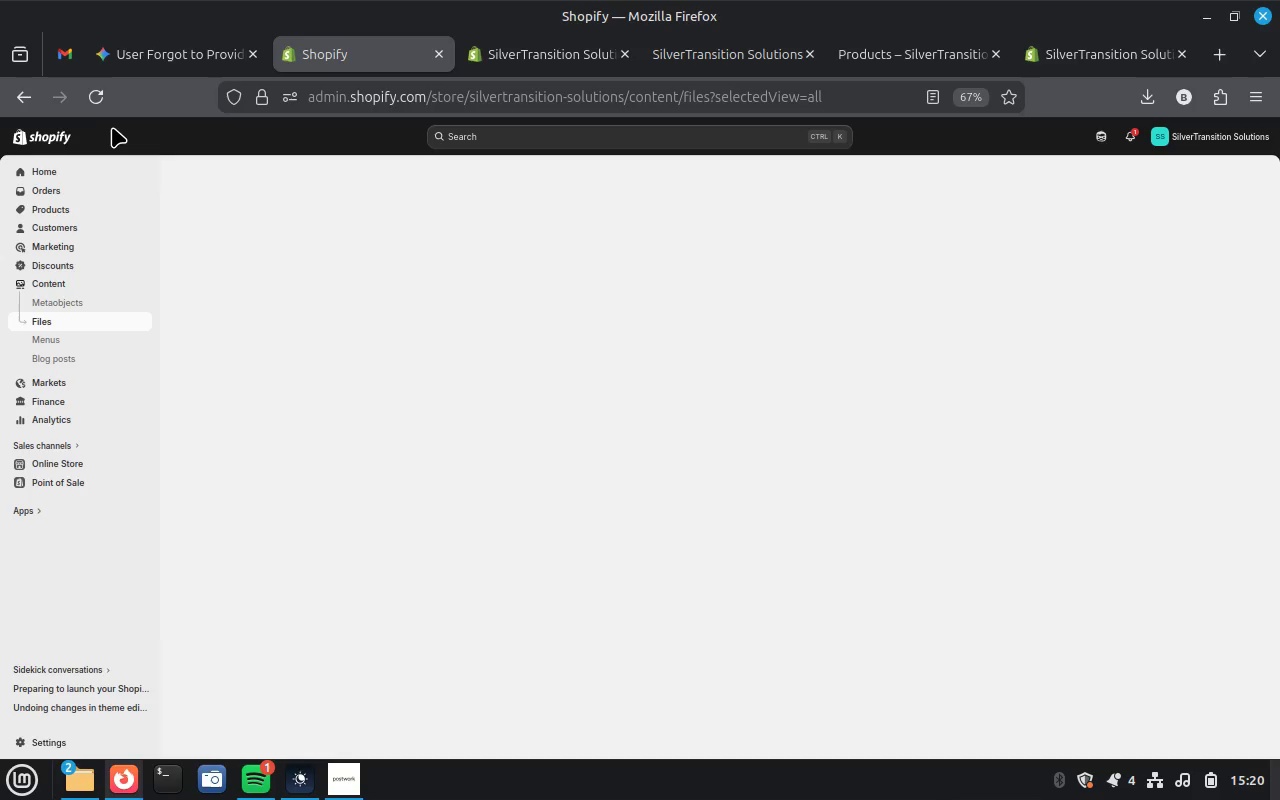 
left_click([98, 96])
 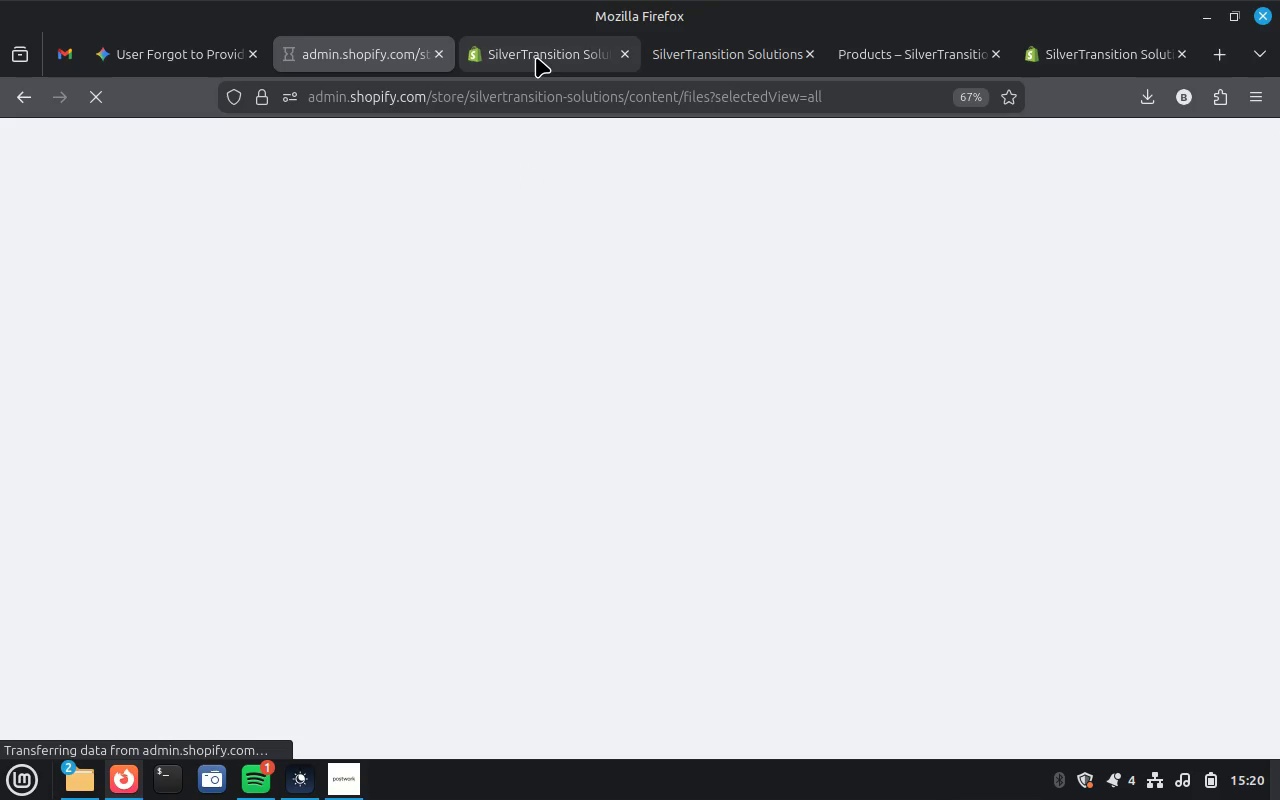 
left_click([536, 57])
 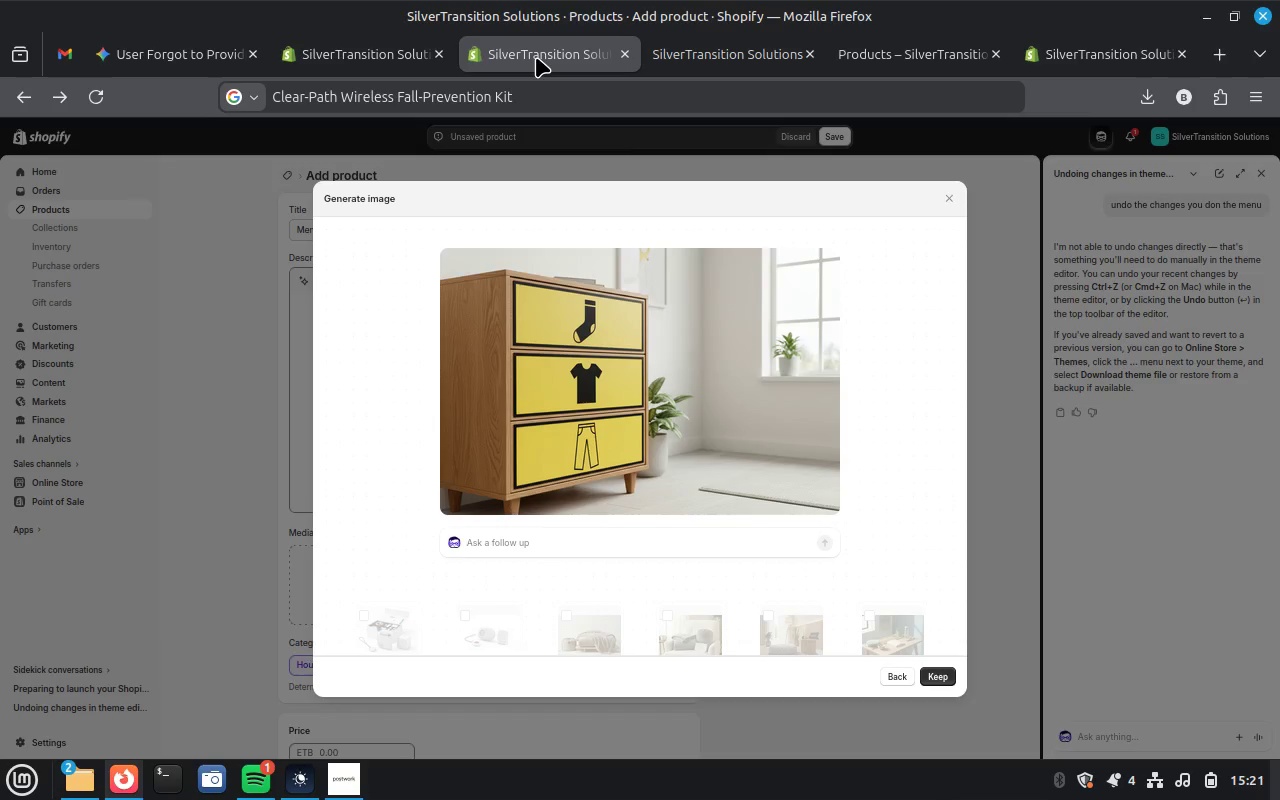 
wait(64.41)
 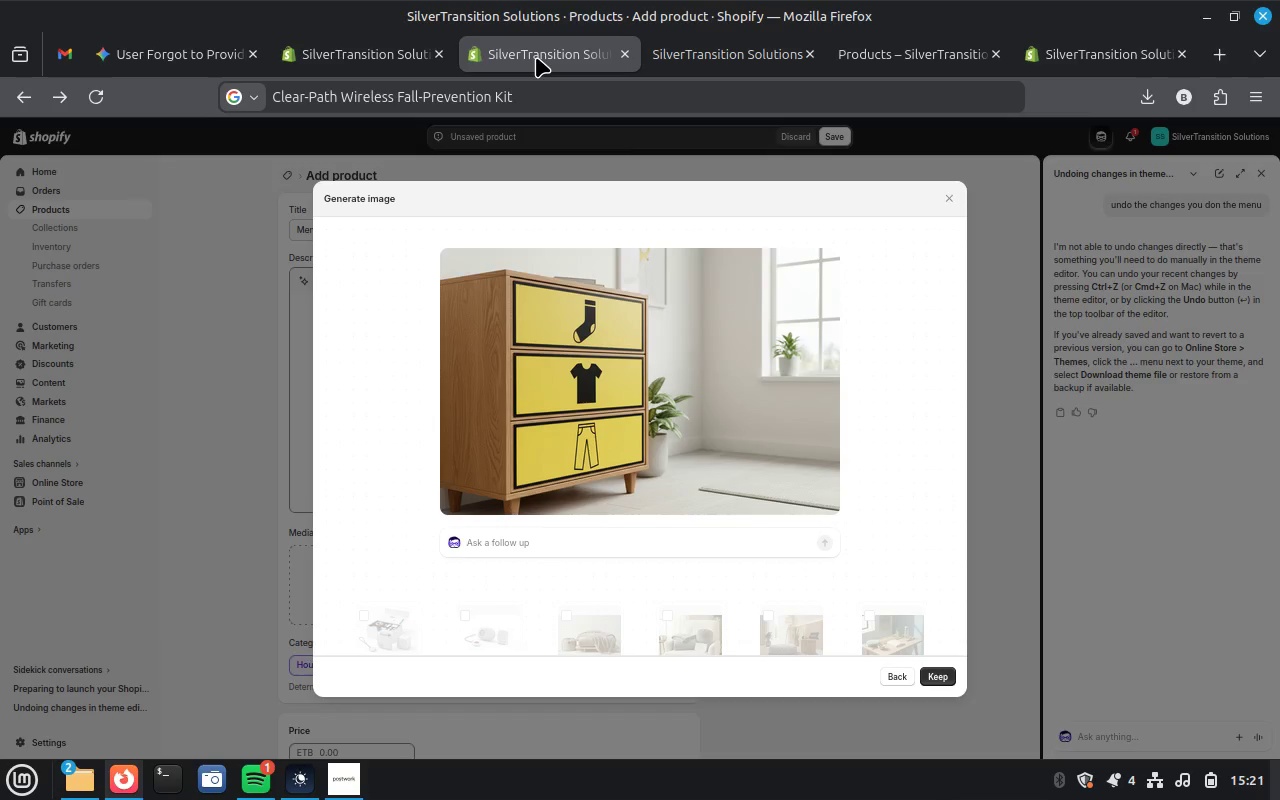 
mouse_move([663, 298])
 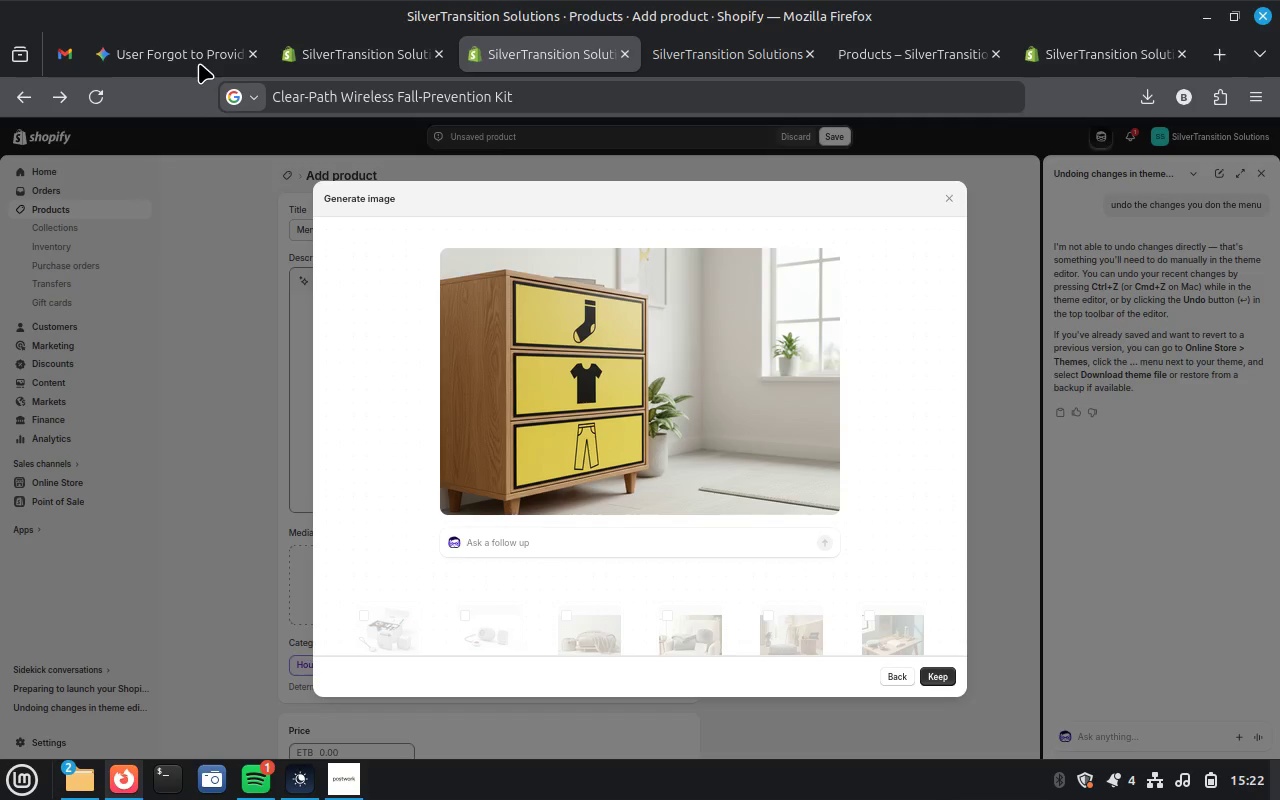 
left_click([187, 59])
 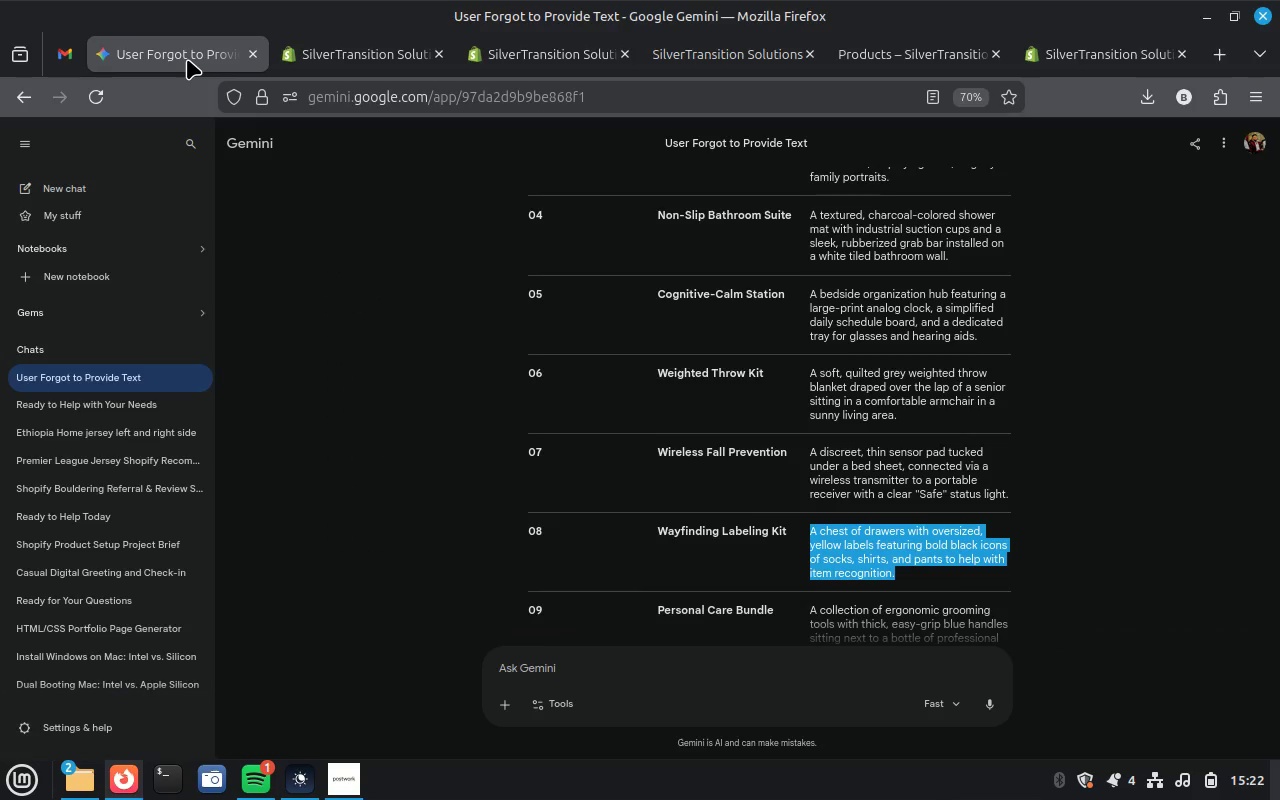 
wait(7.3)
 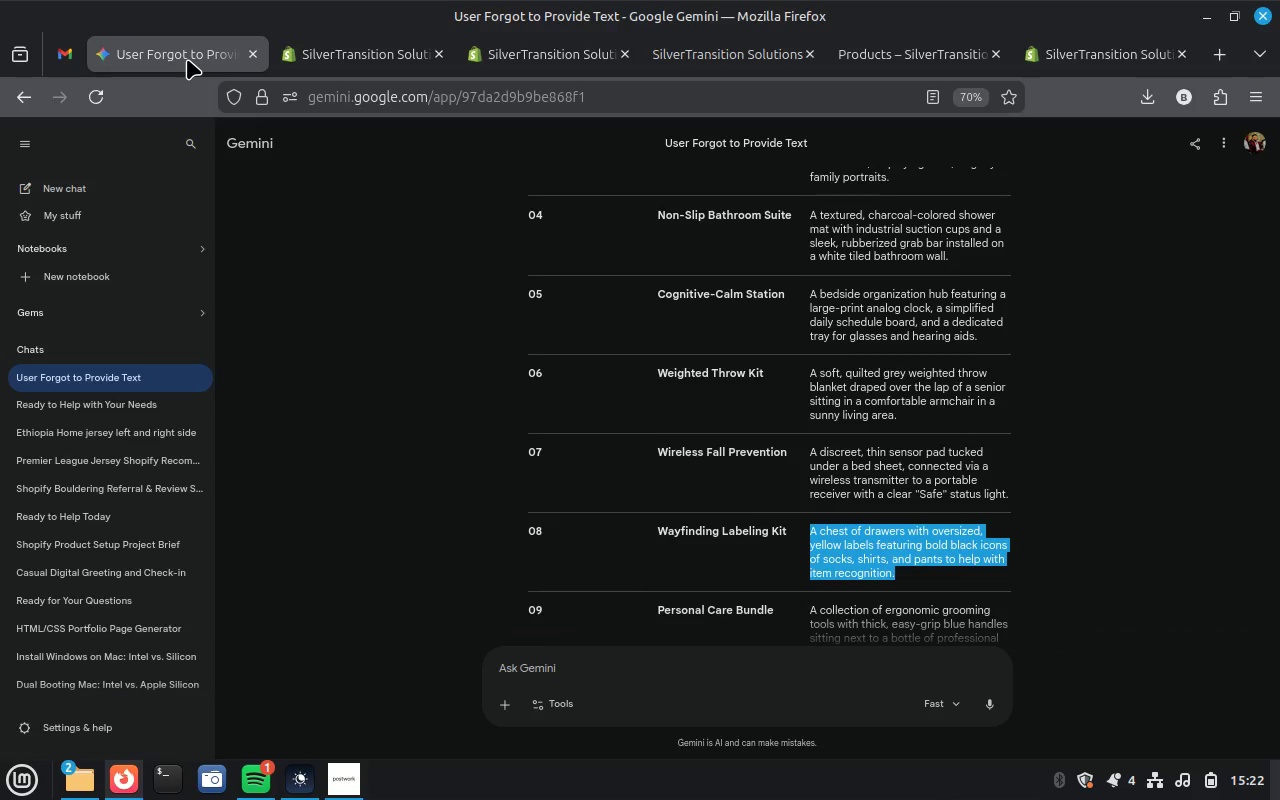 
mouse_move([394, 68])
 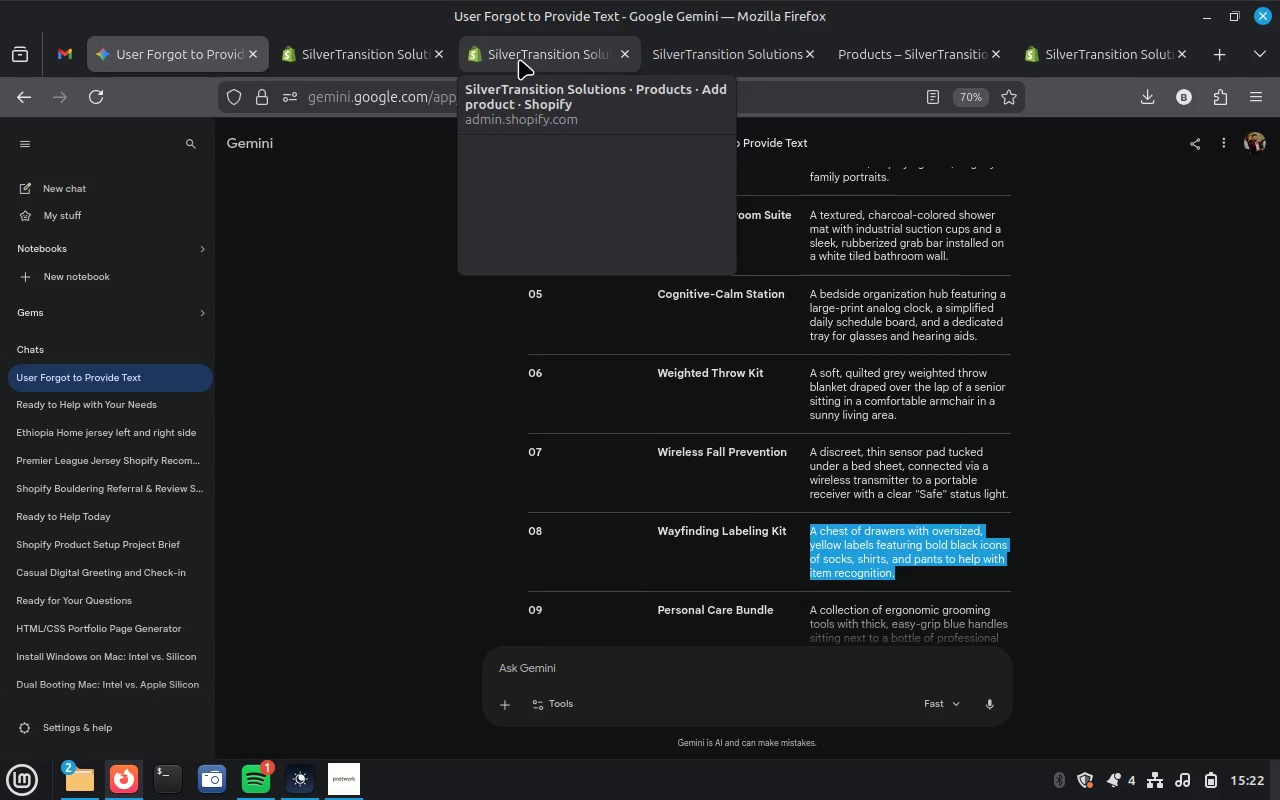 
left_click([519, 59])
 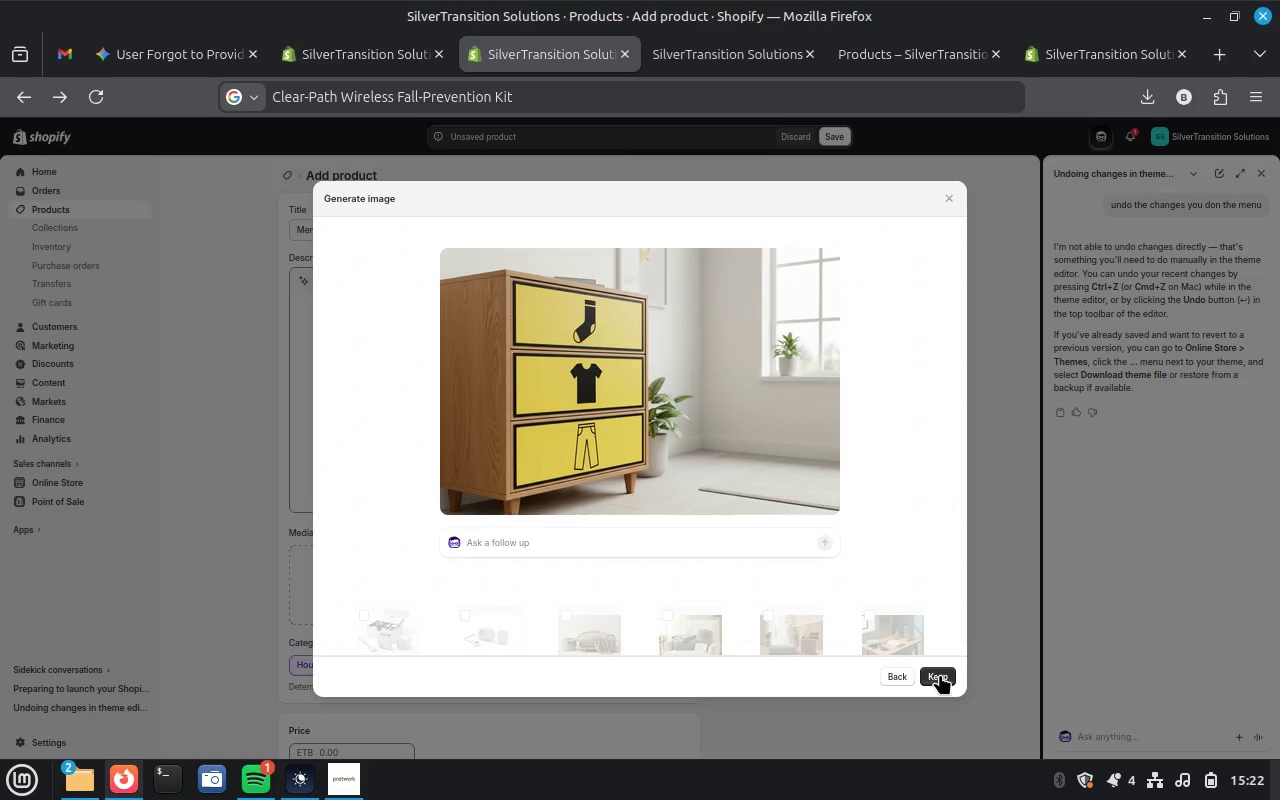 
left_click([940, 678])
 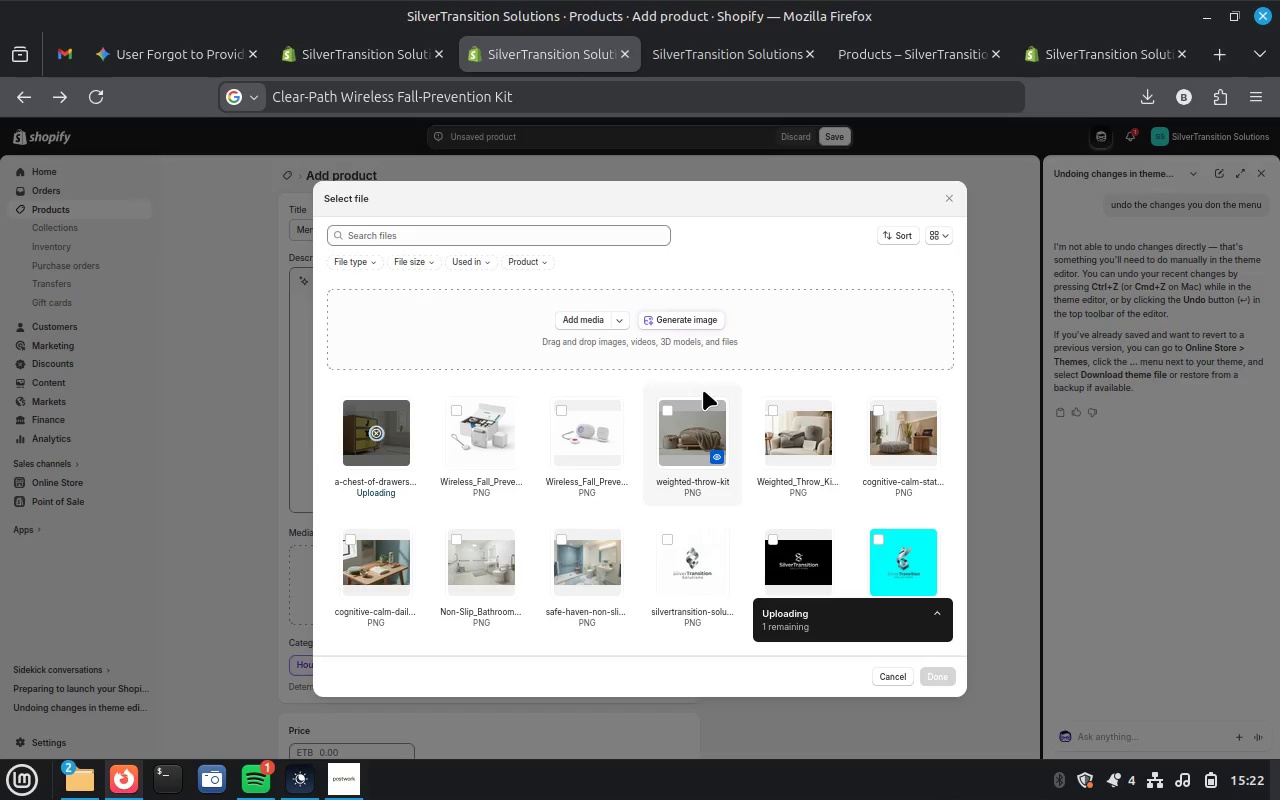 
left_click([687, 320])
 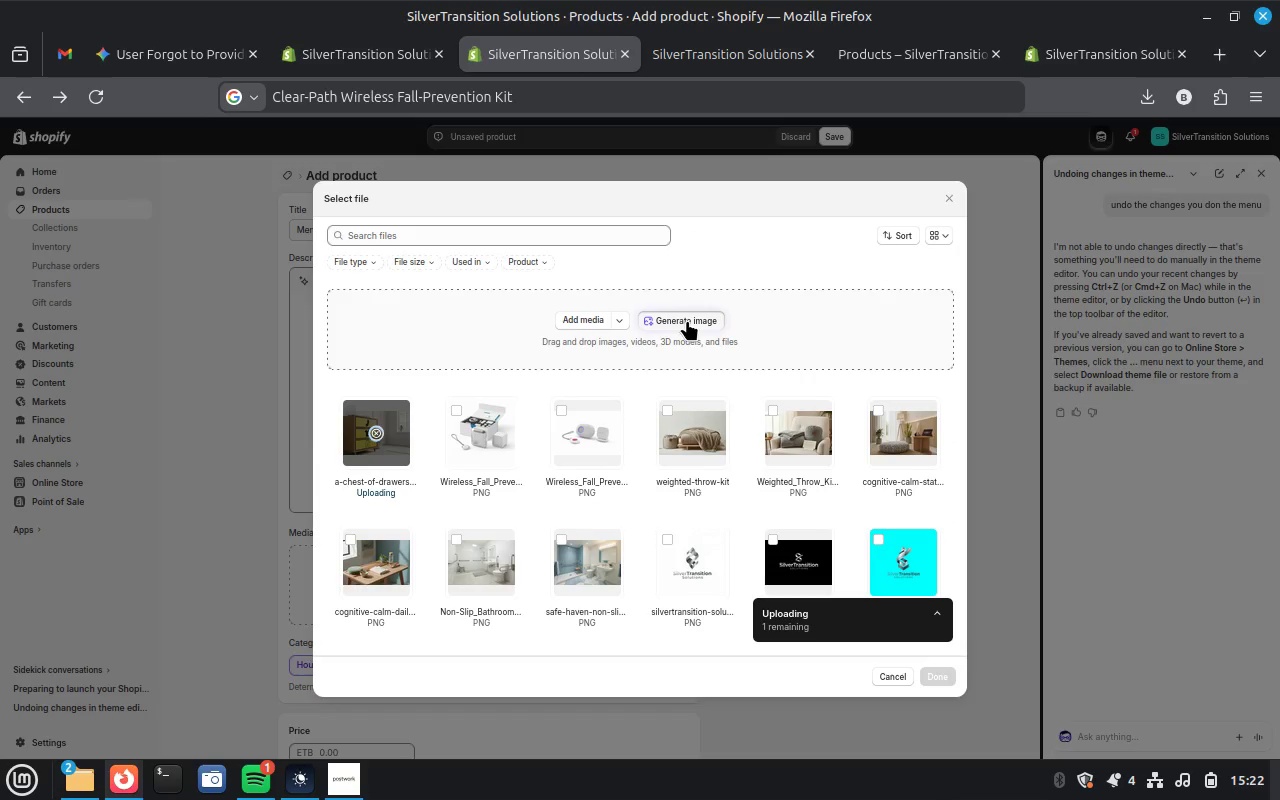 
key(Control+V)
 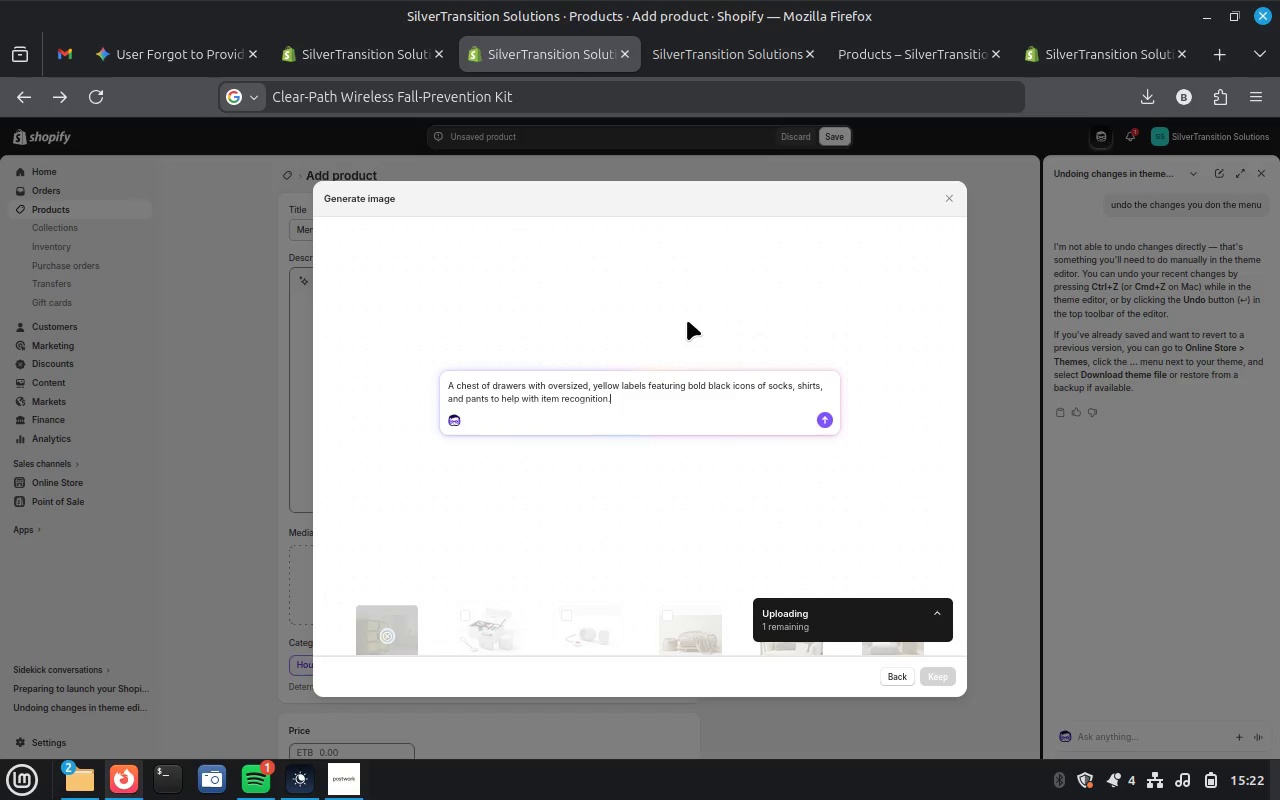 
key(Enter)
 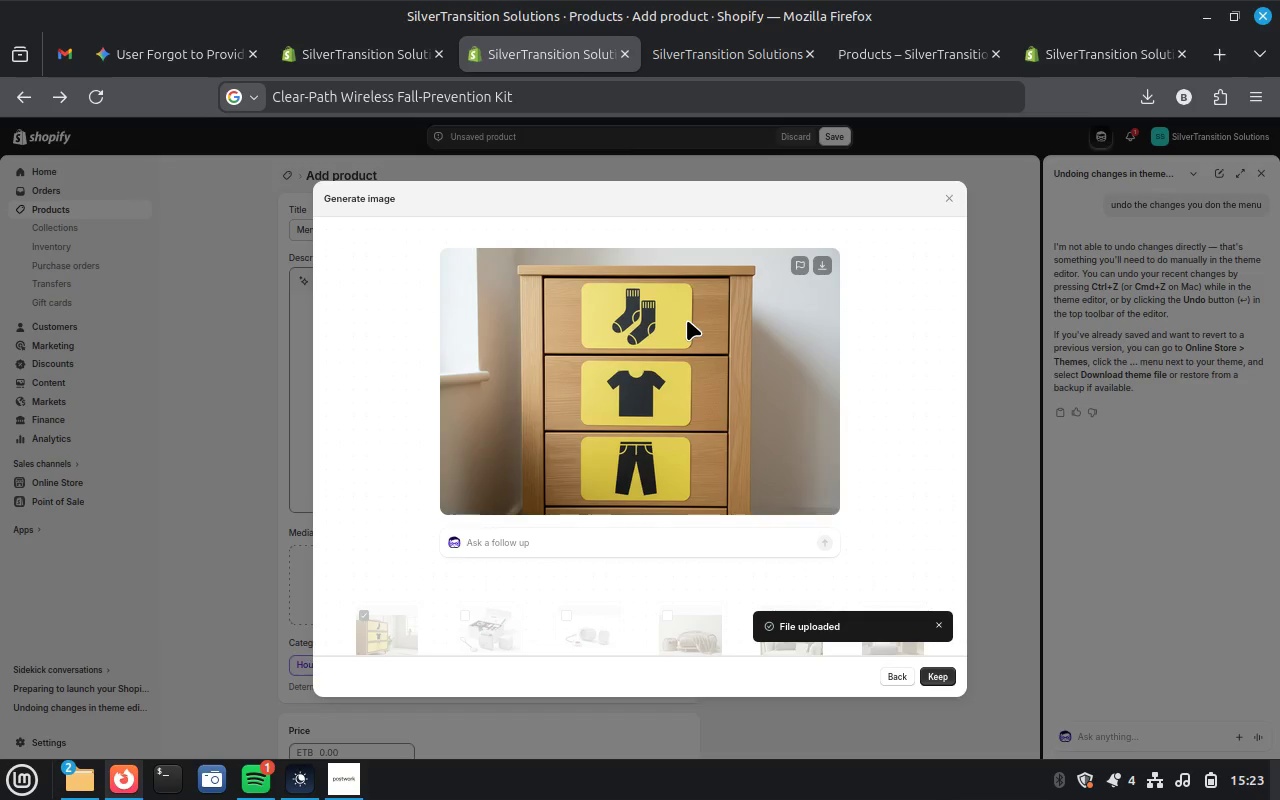 
wait(47.7)
 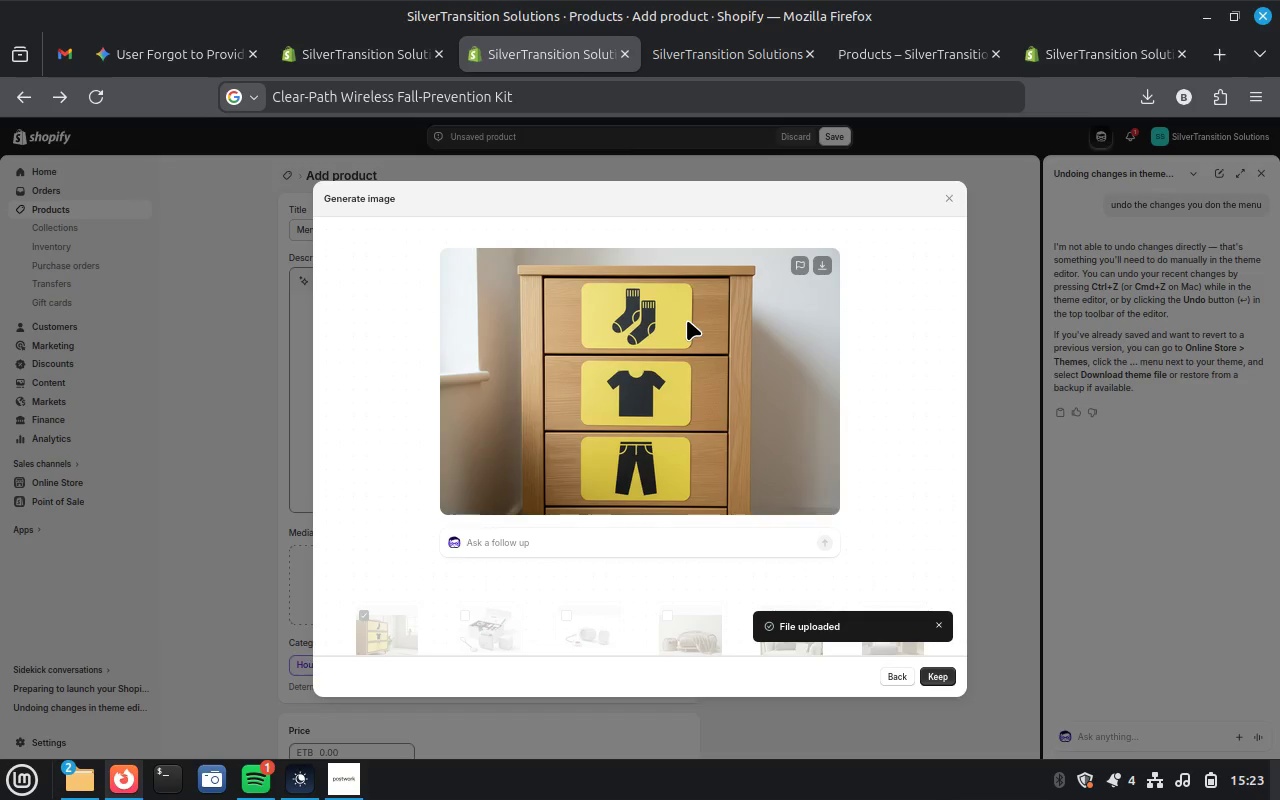 
left_click([944, 680])
 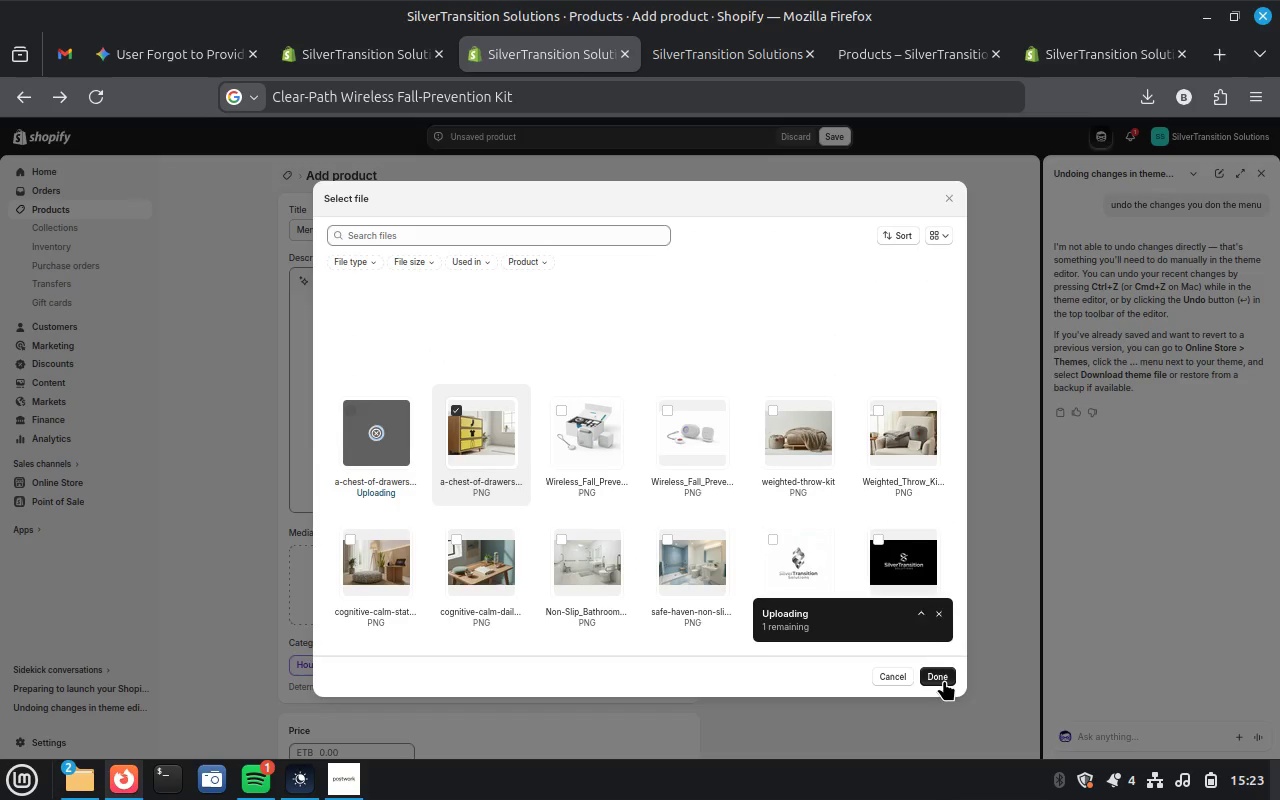 
left_click([944, 680])
 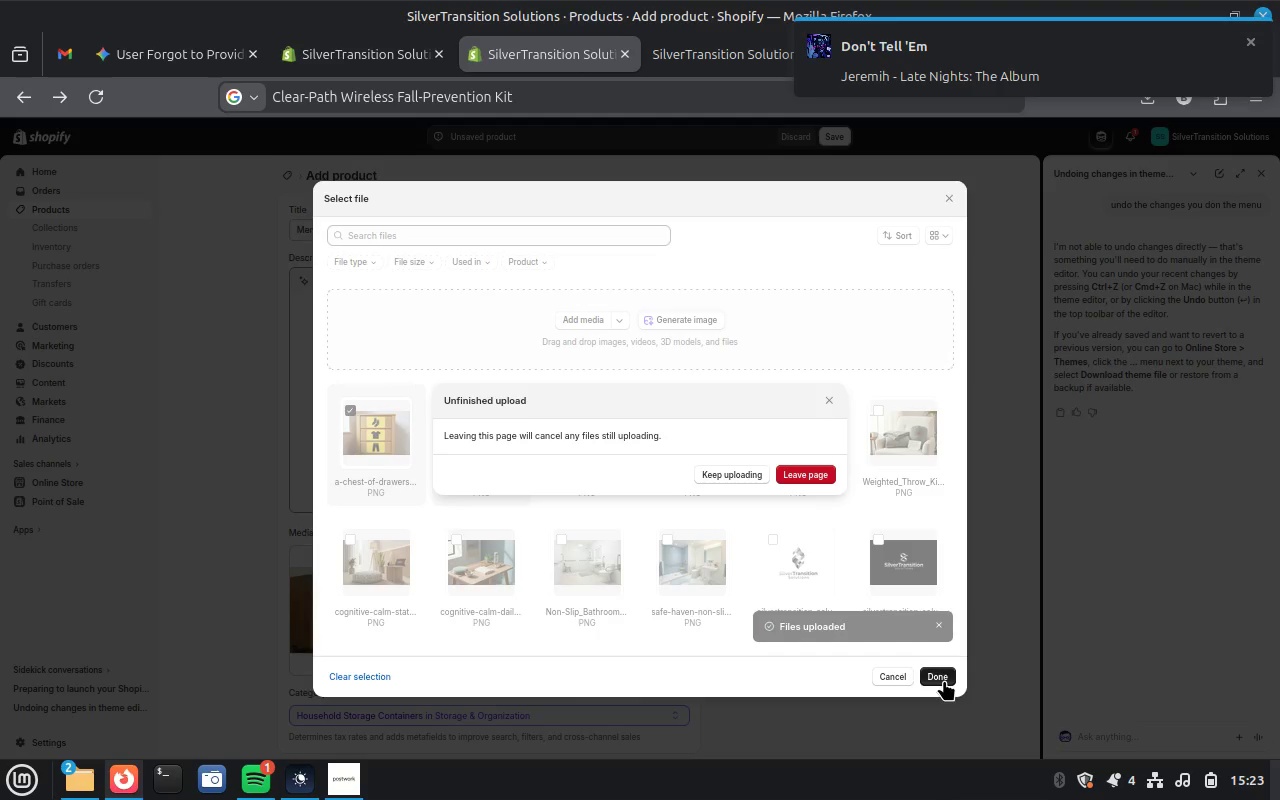 
wait(17.03)
 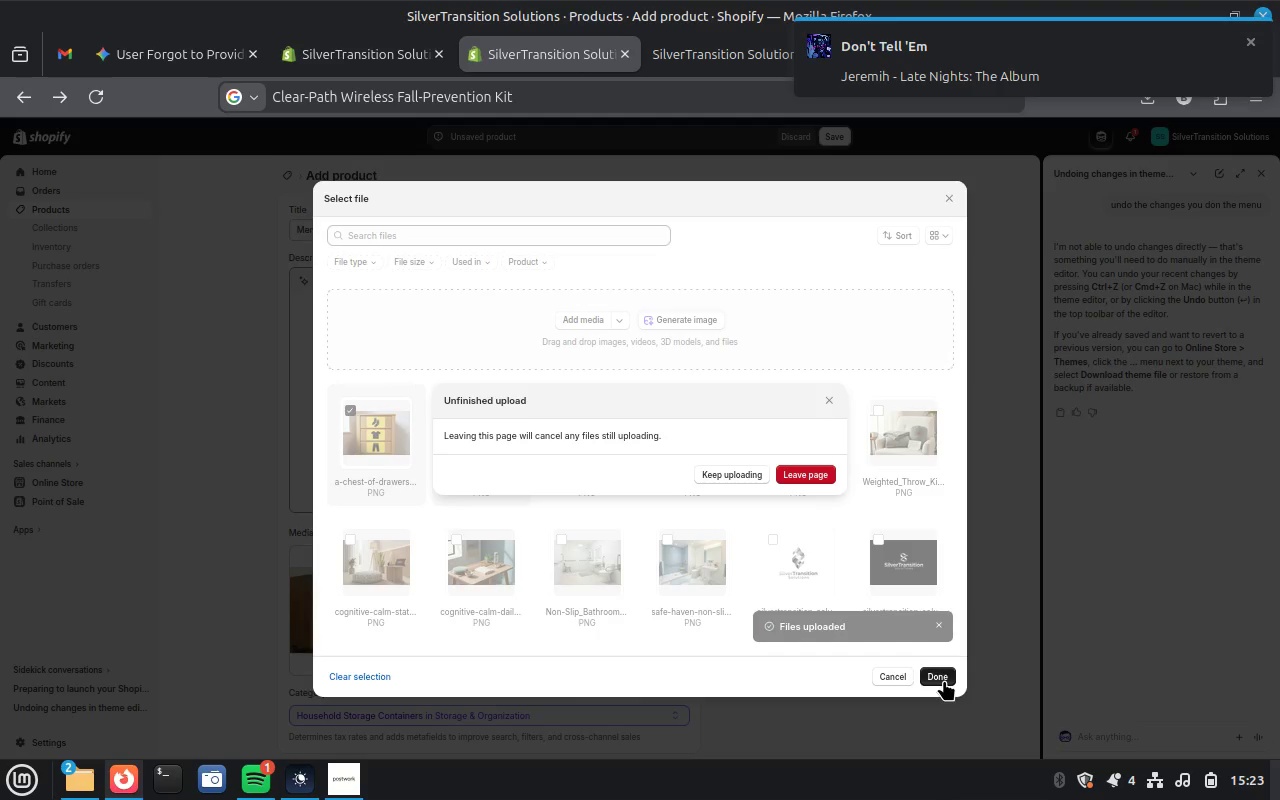 
left_click([742, 467])
 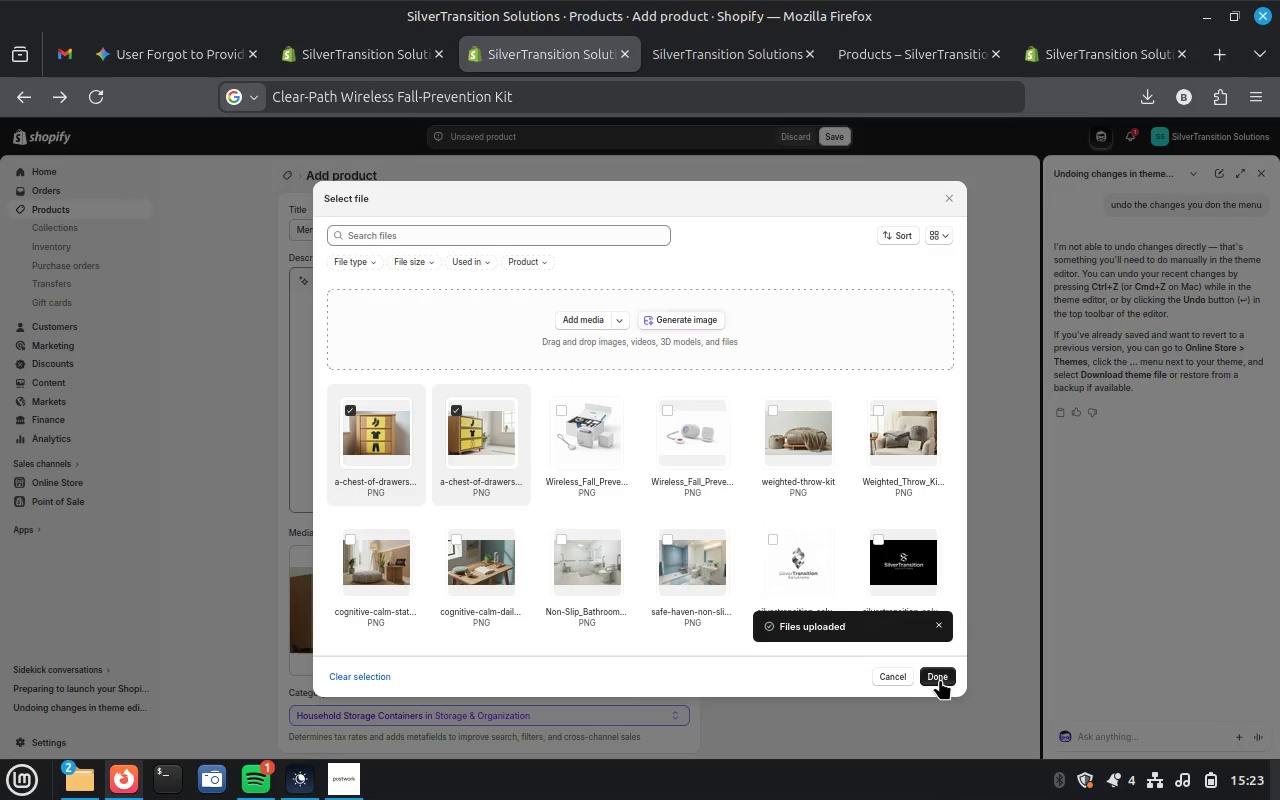 
left_click([942, 677])
 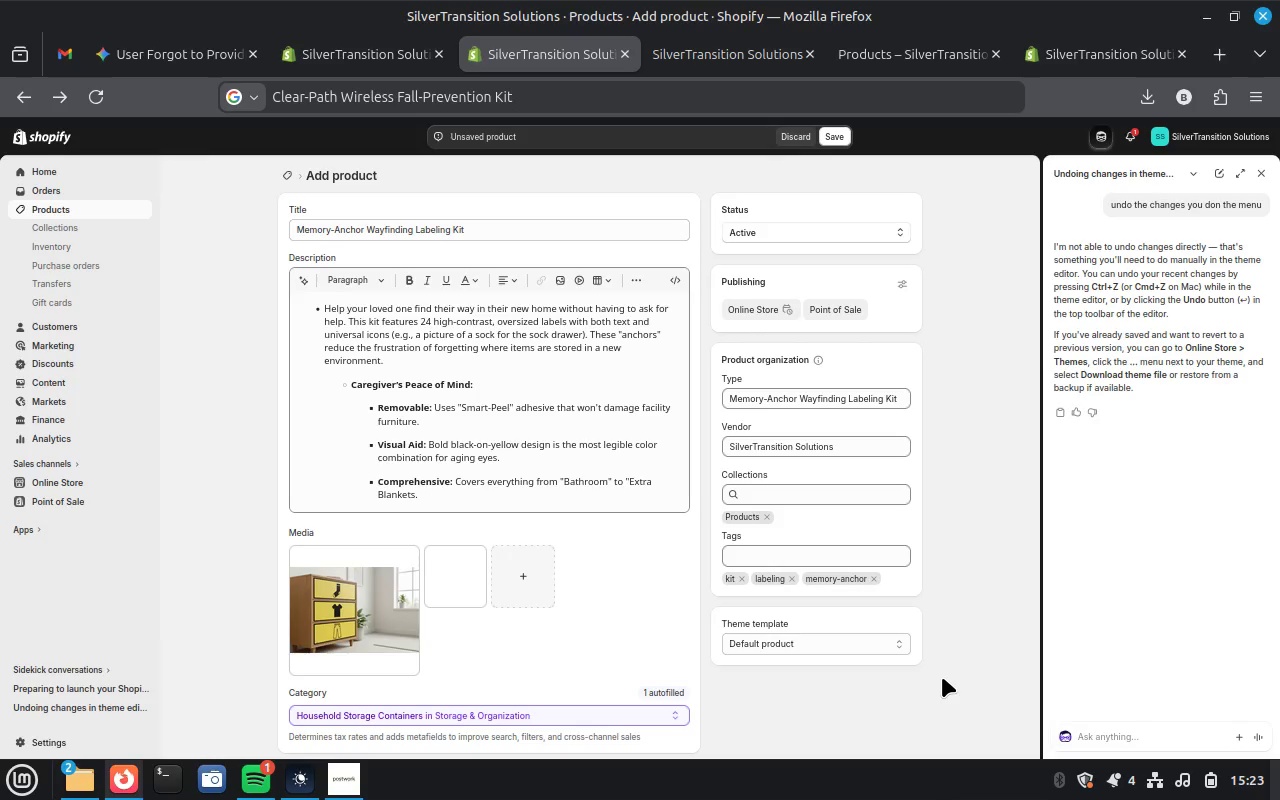 
mouse_move([843, 633])
 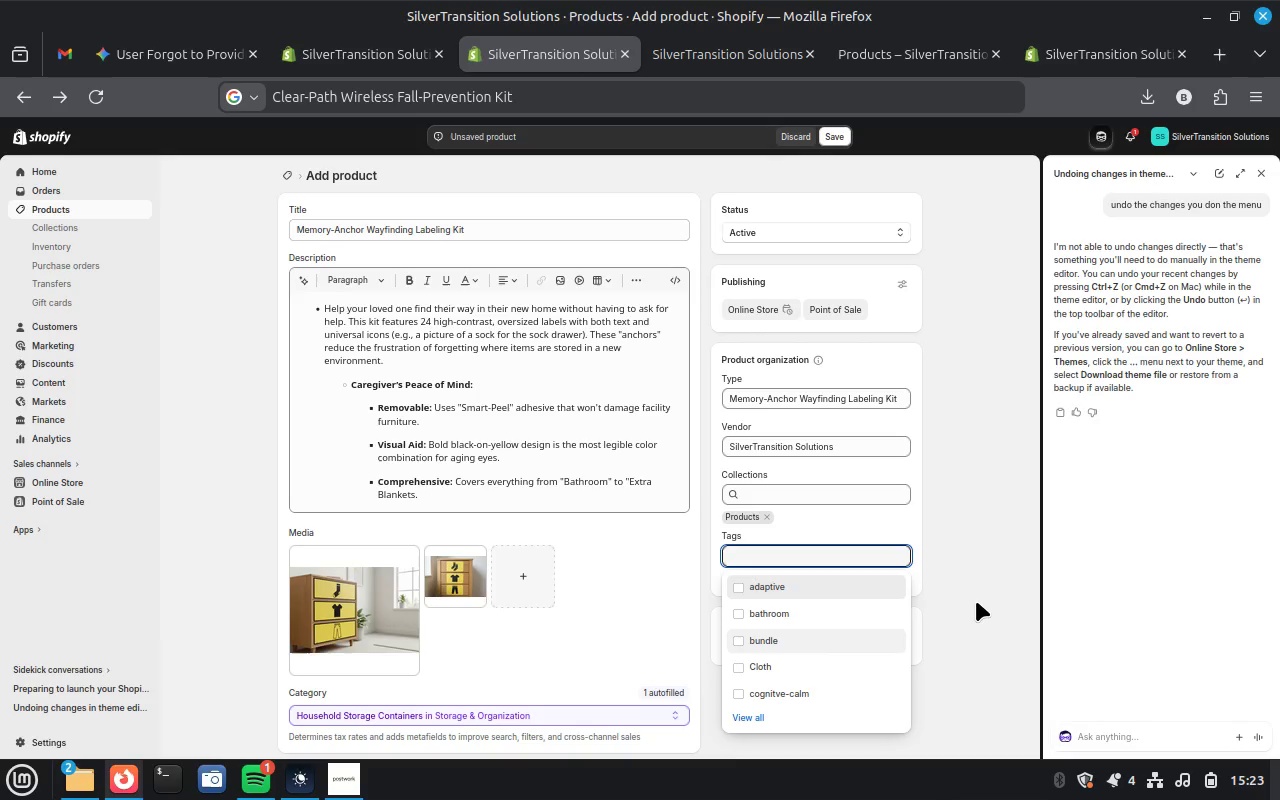 
left_click([976, 601])
 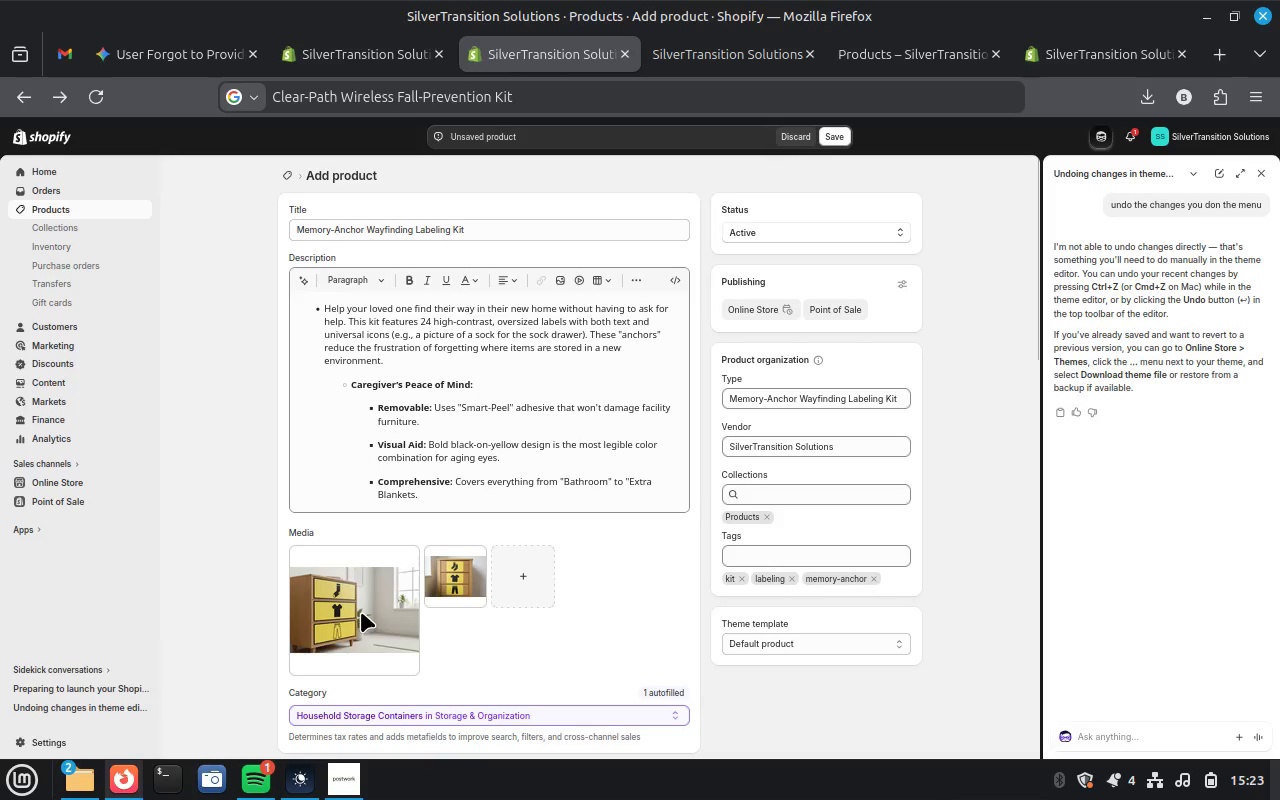 
left_click([361, 612])
 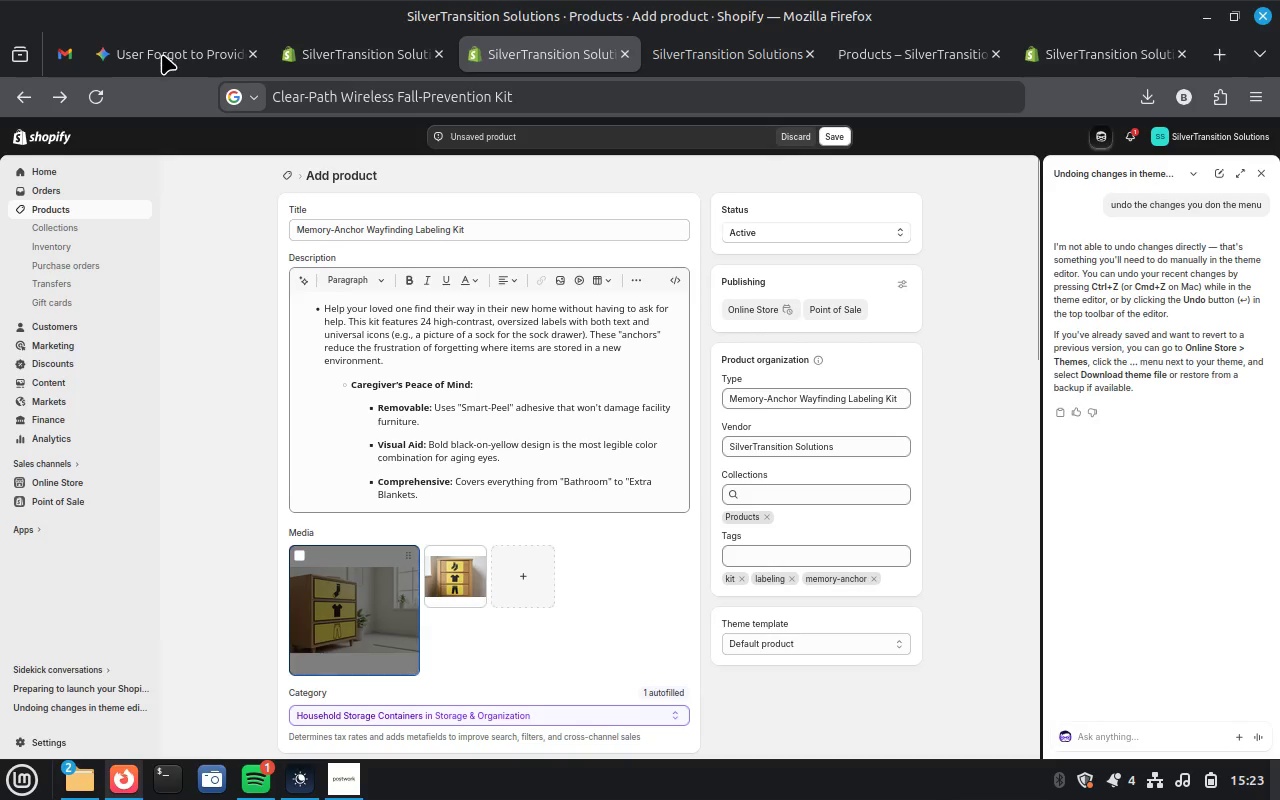 
left_click([162, 54])
 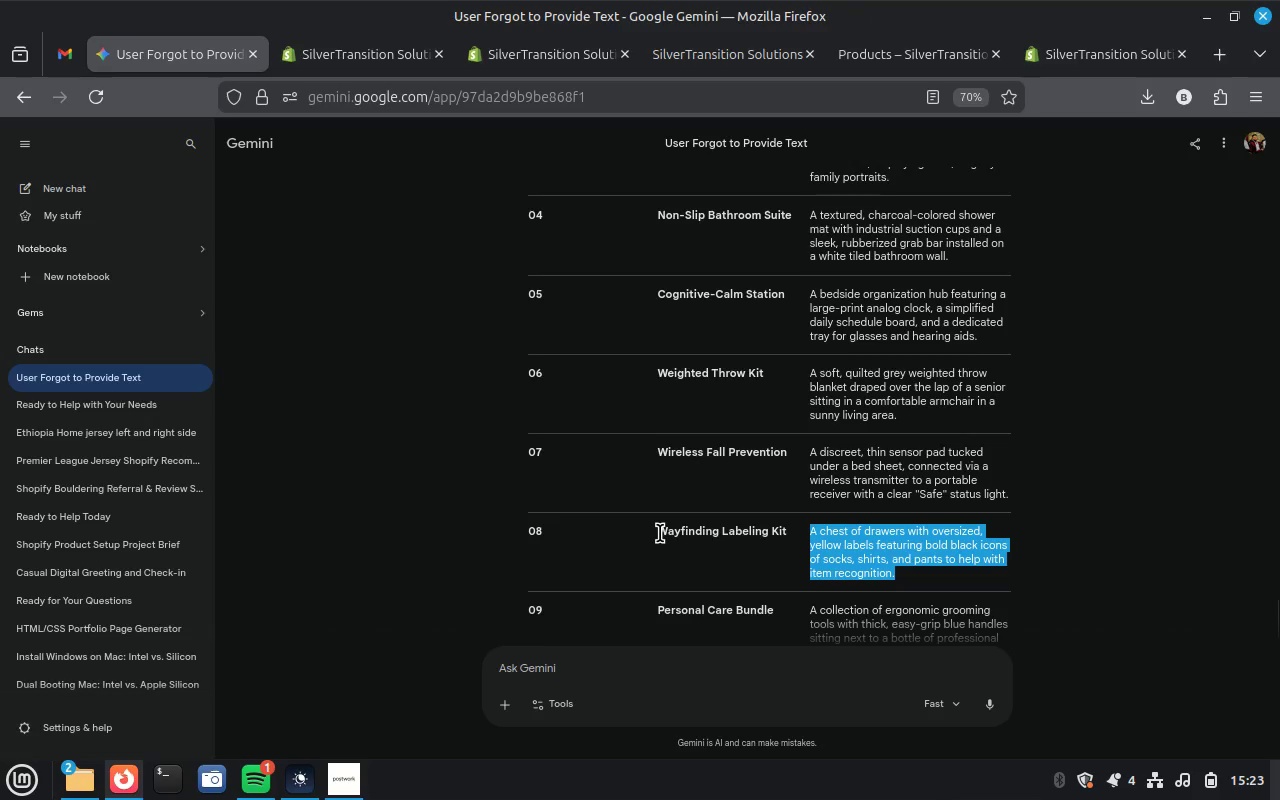 
left_click_drag(start_coordinate=[660, 533], to_coordinate=[921, 581])
 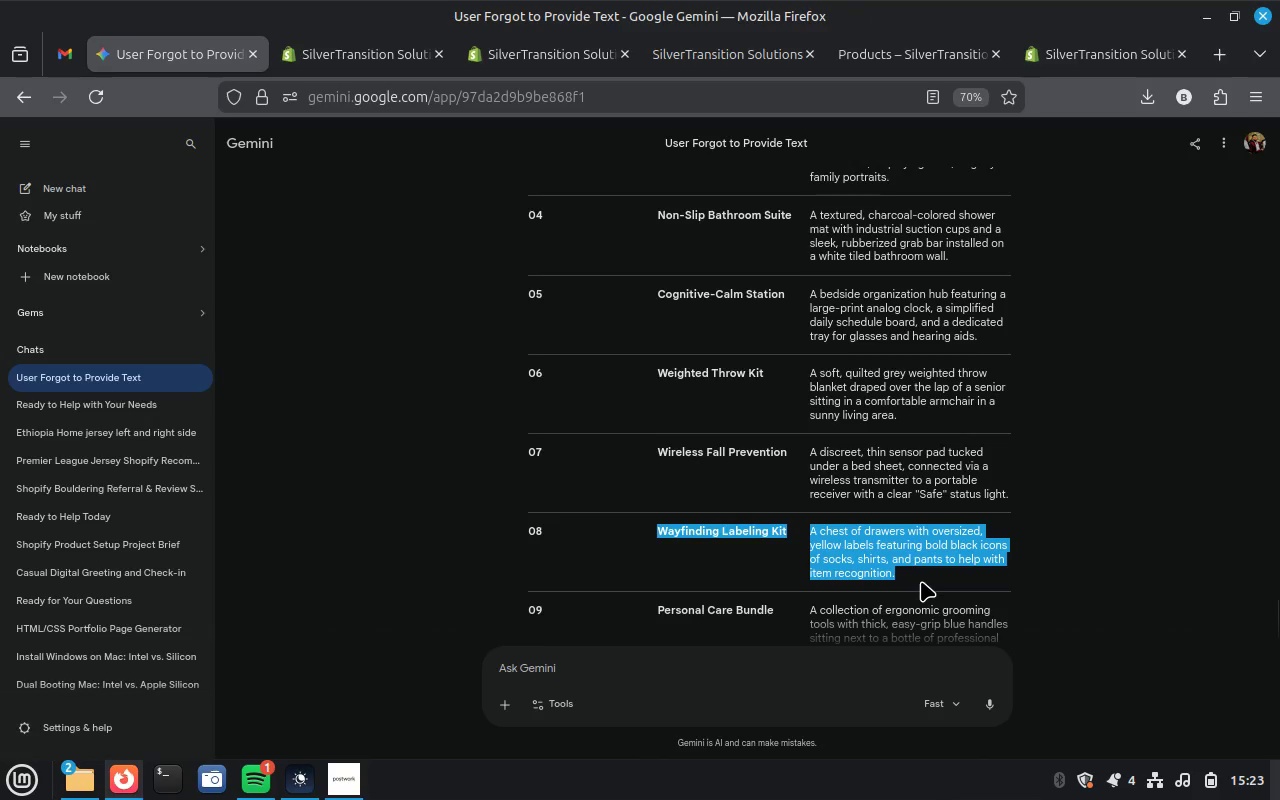 
key(Control+C)
 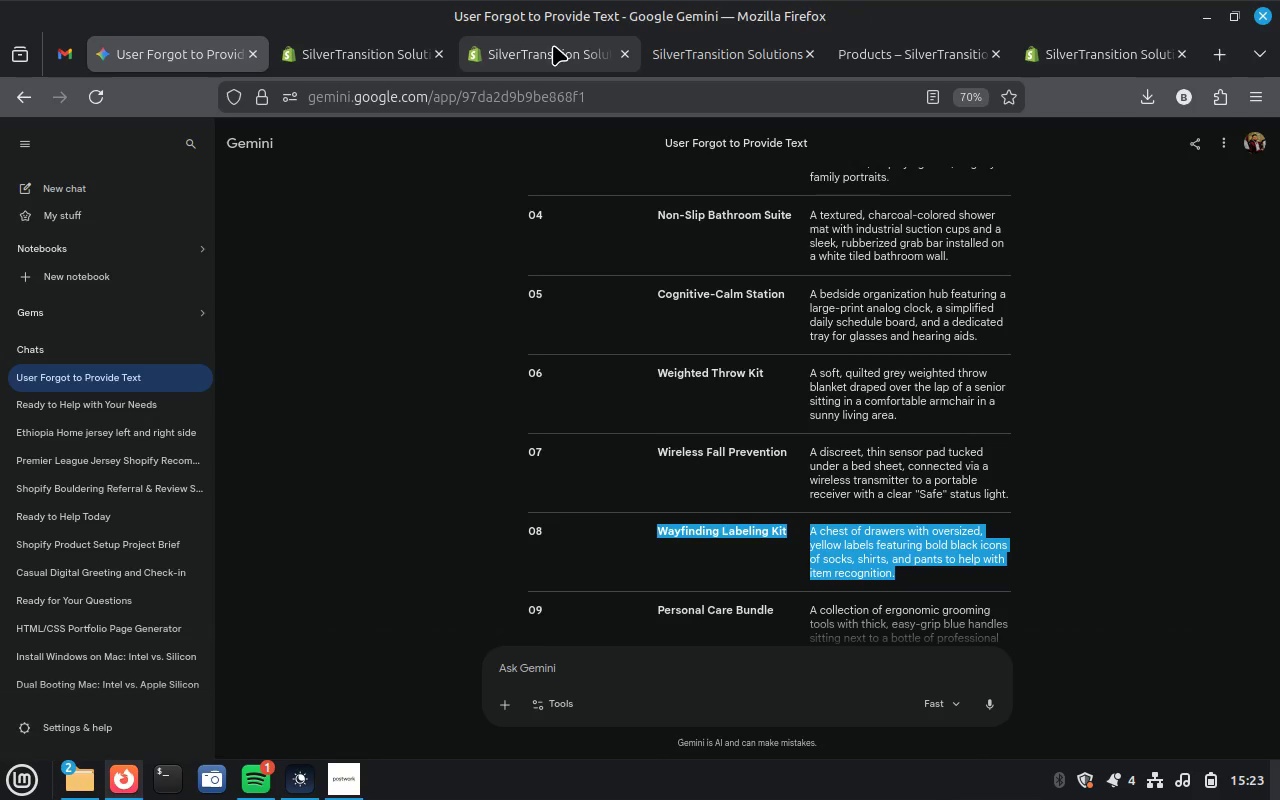 
left_click([550, 51])
 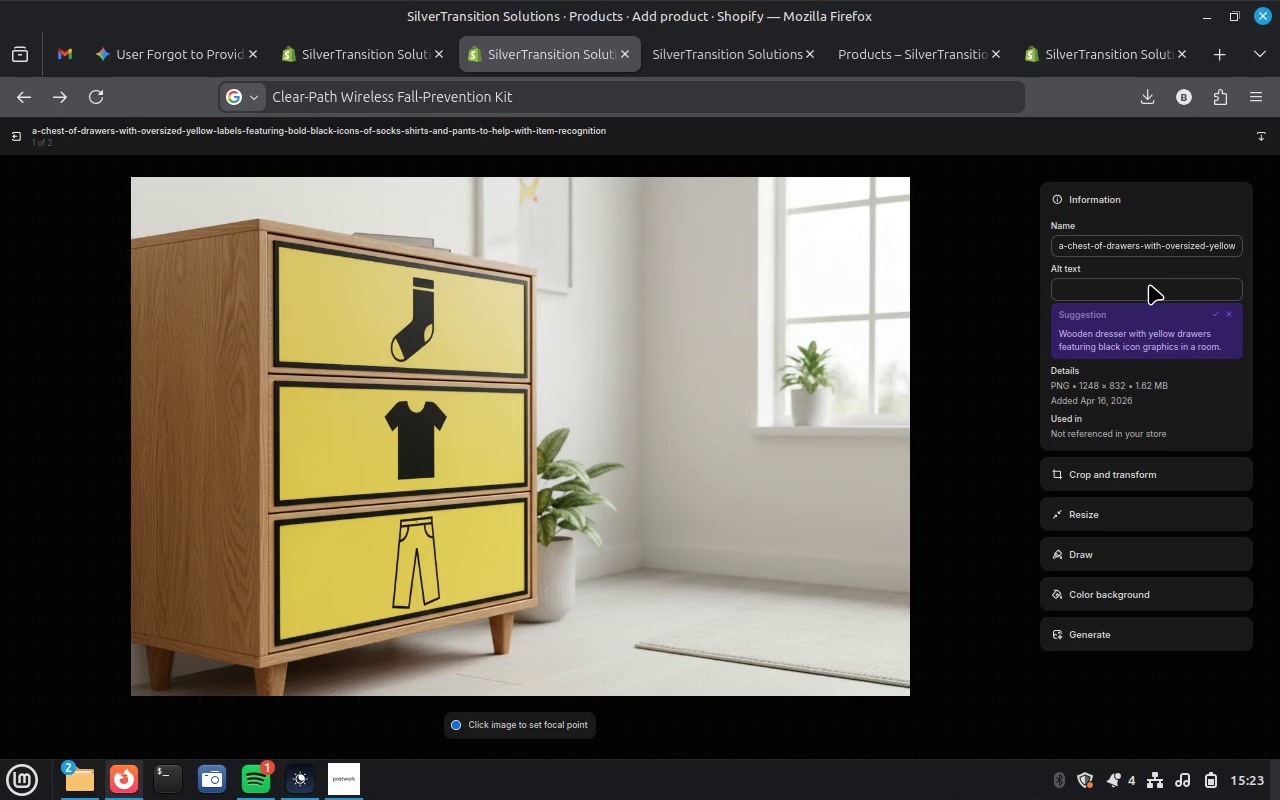 
left_click([1149, 284])
 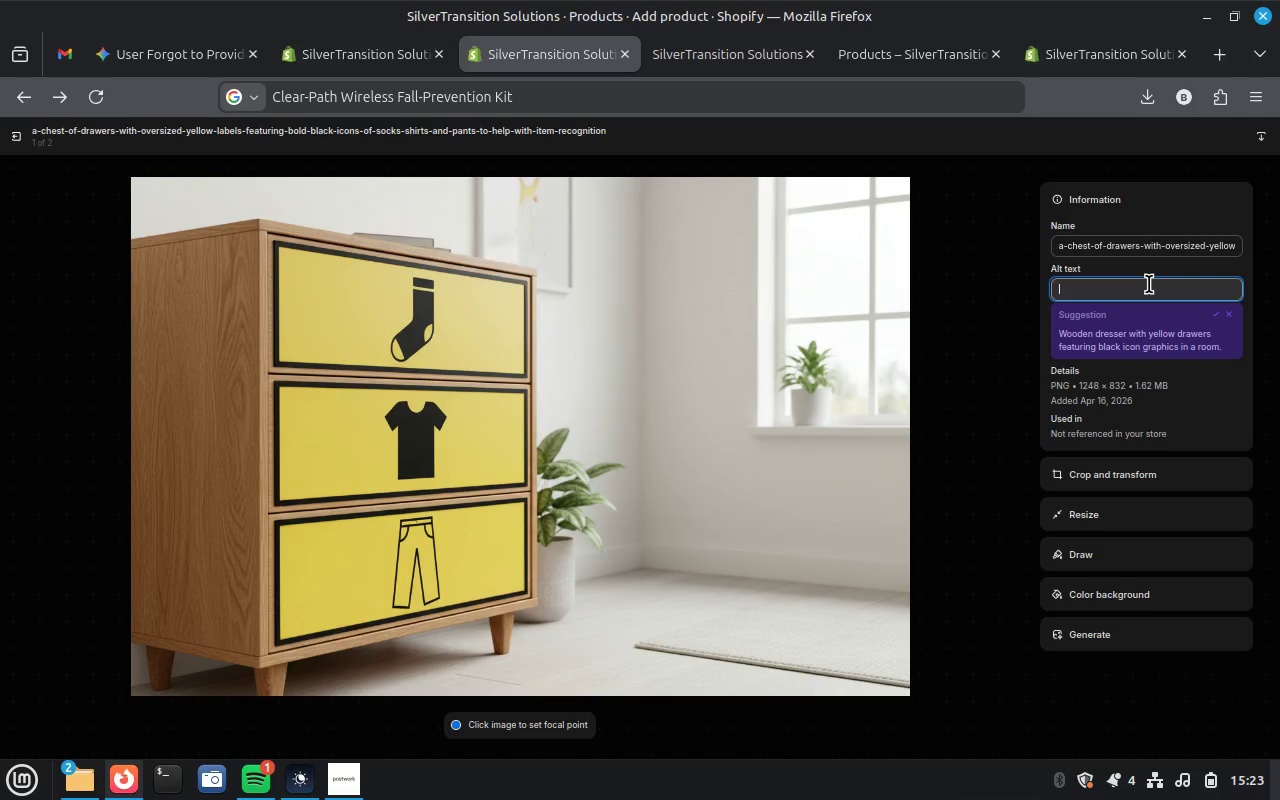 
key(Control+A)
 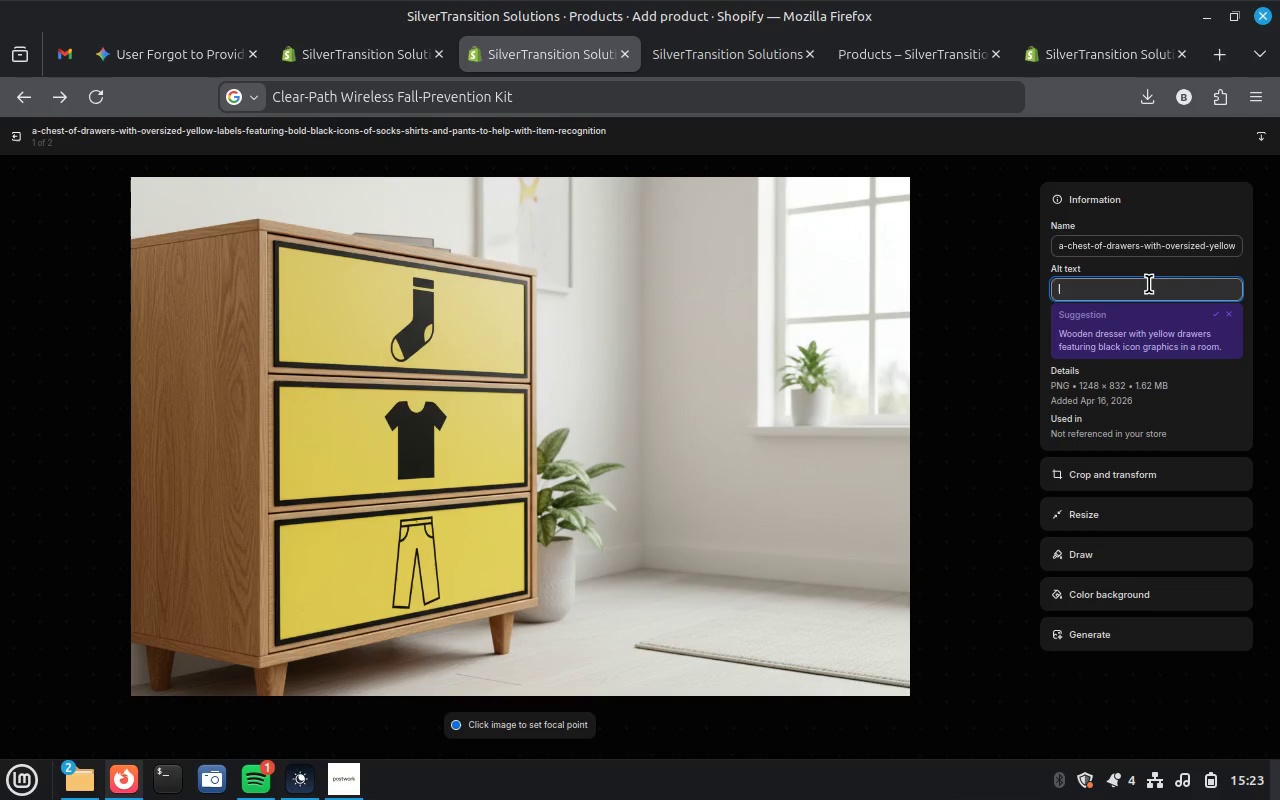 
key(Control+V)
 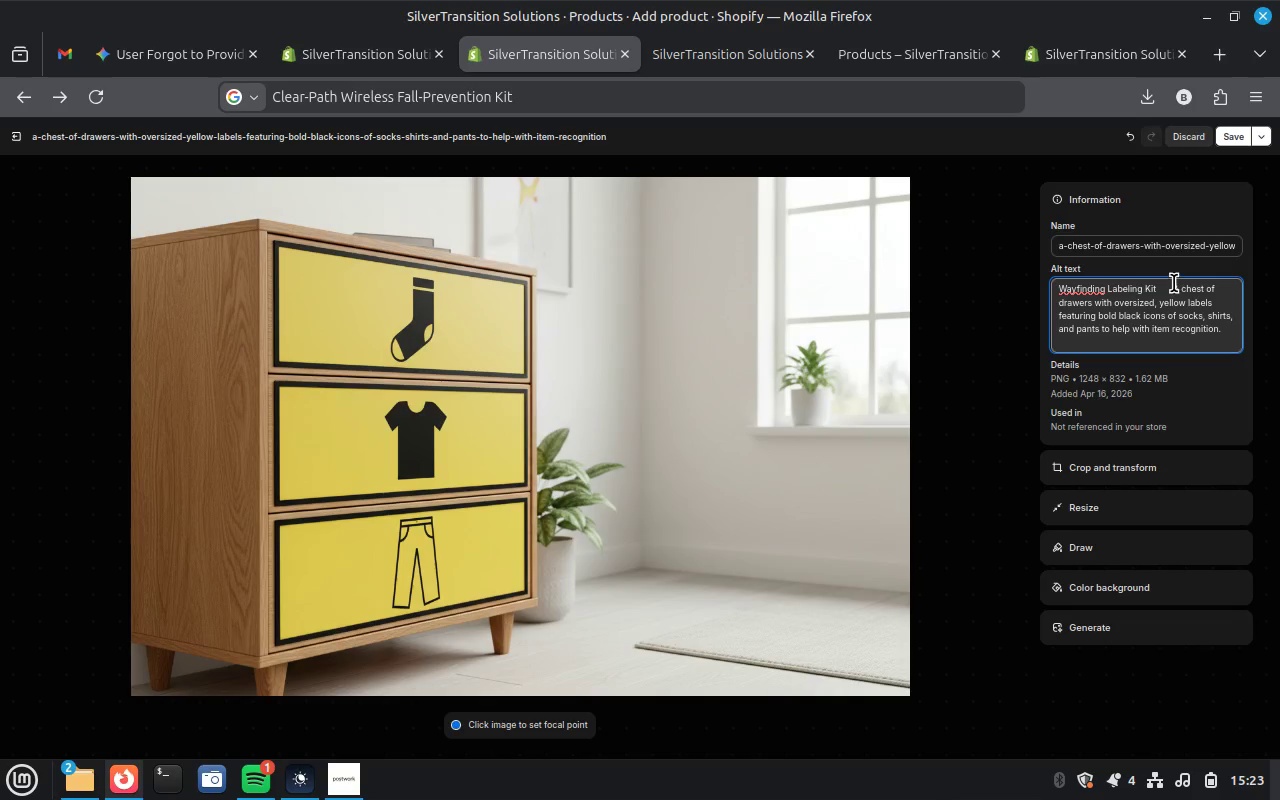 
left_click_drag(start_coordinate=[1174, 283], to_coordinate=[1041, 284])
 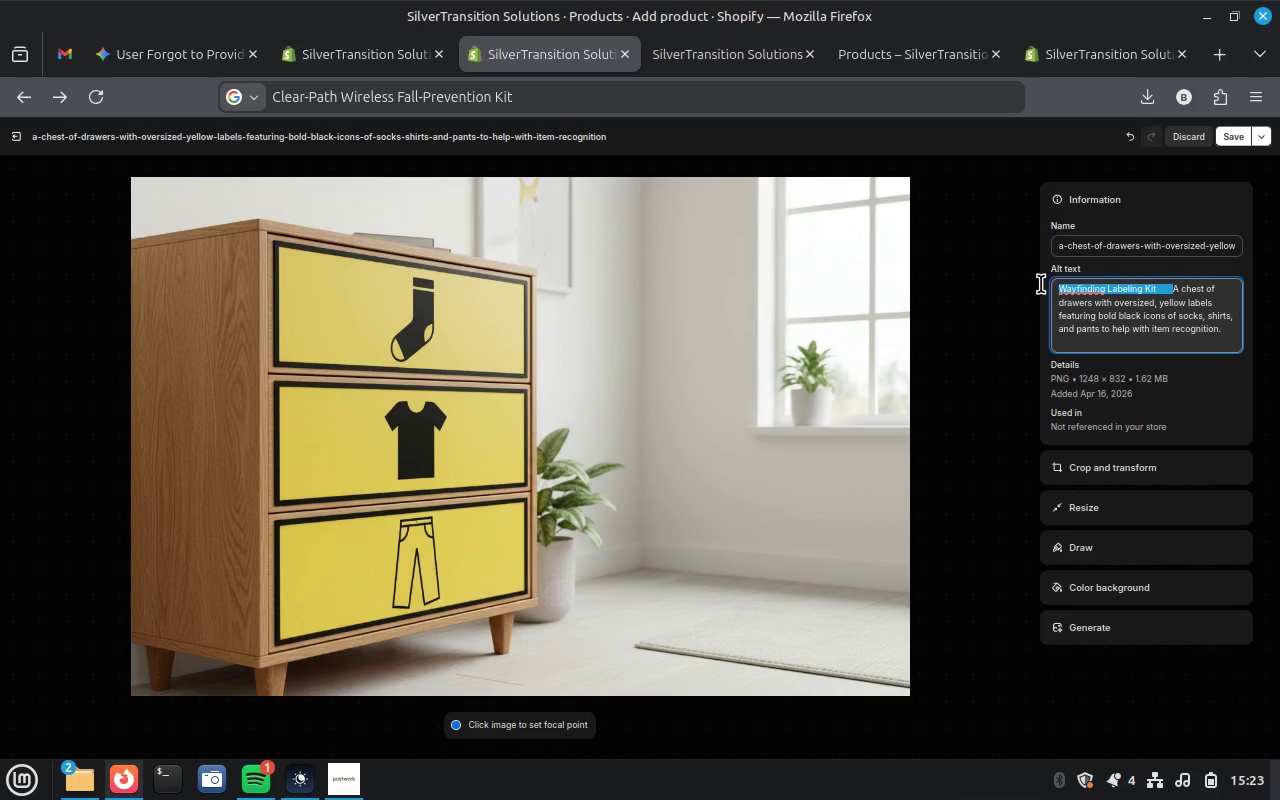 
key(Control+X)
 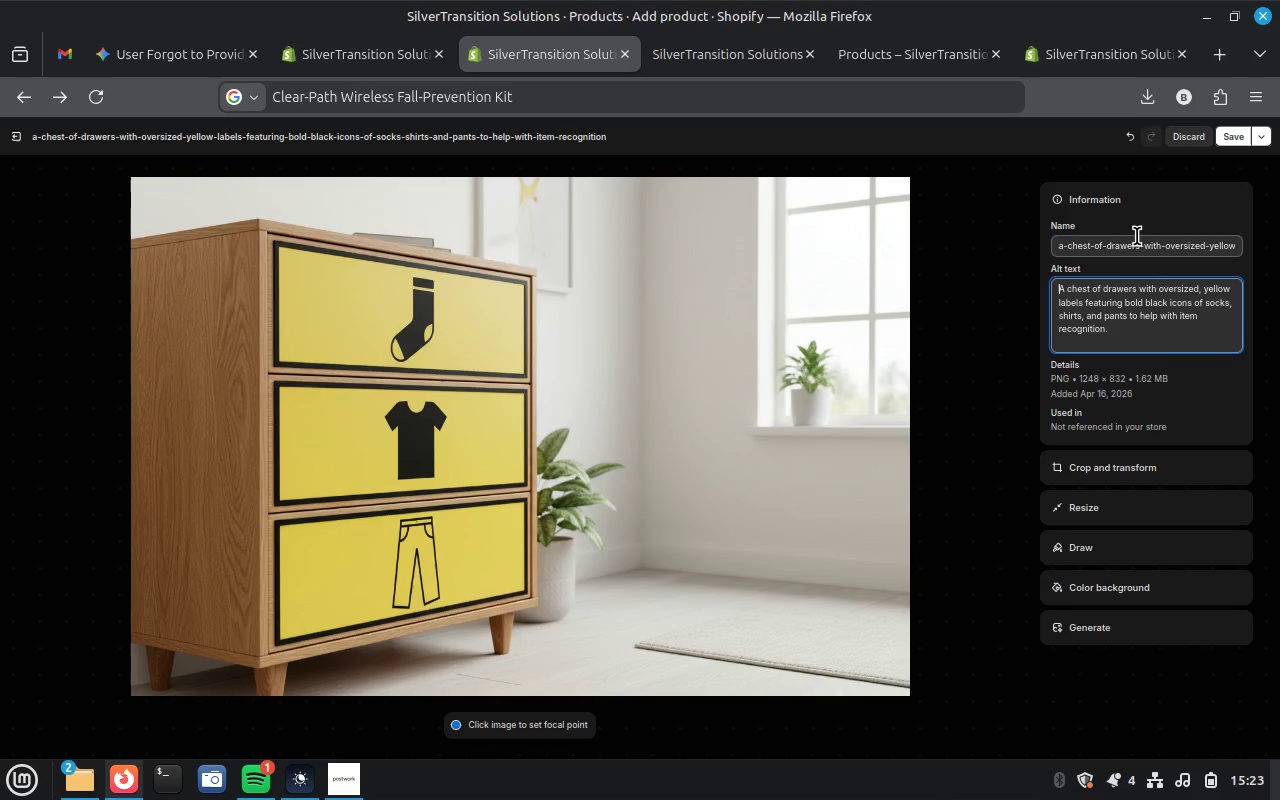 
left_click([1137, 236])
 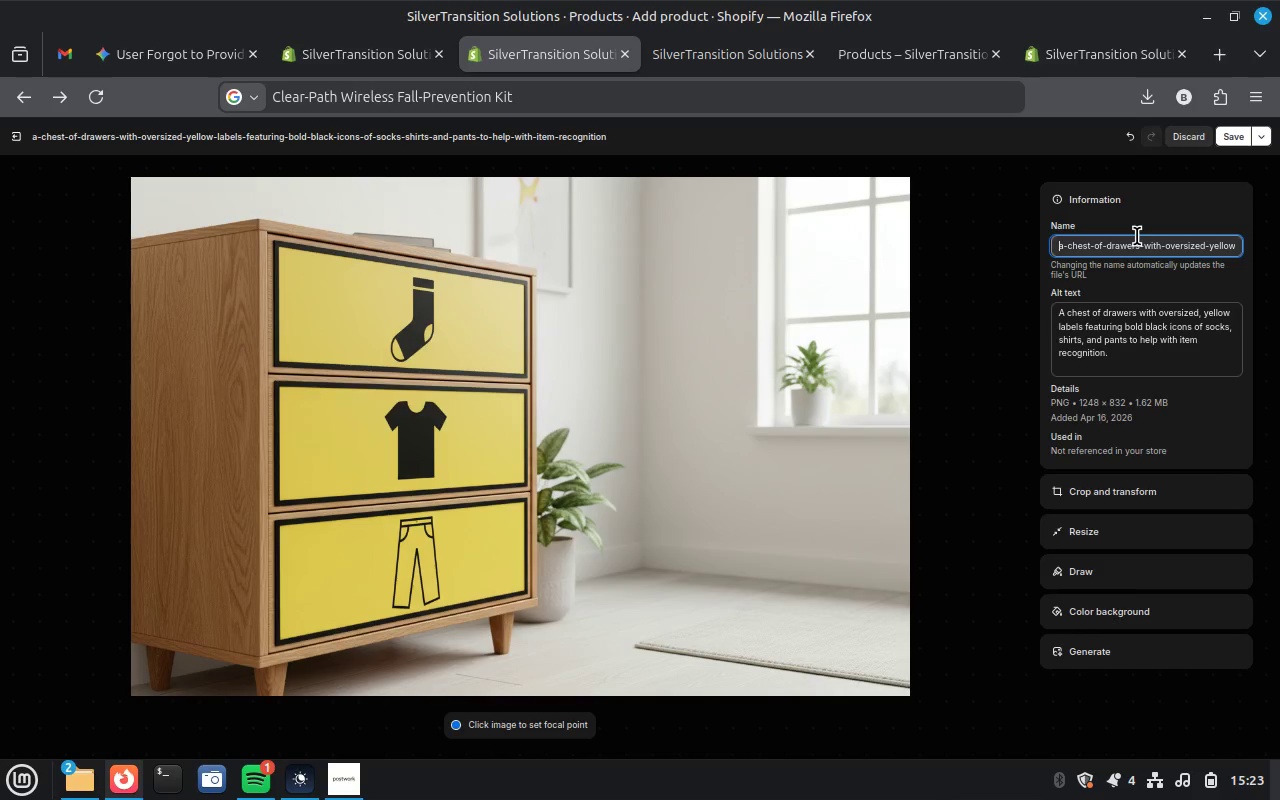 
key(Control+A)
 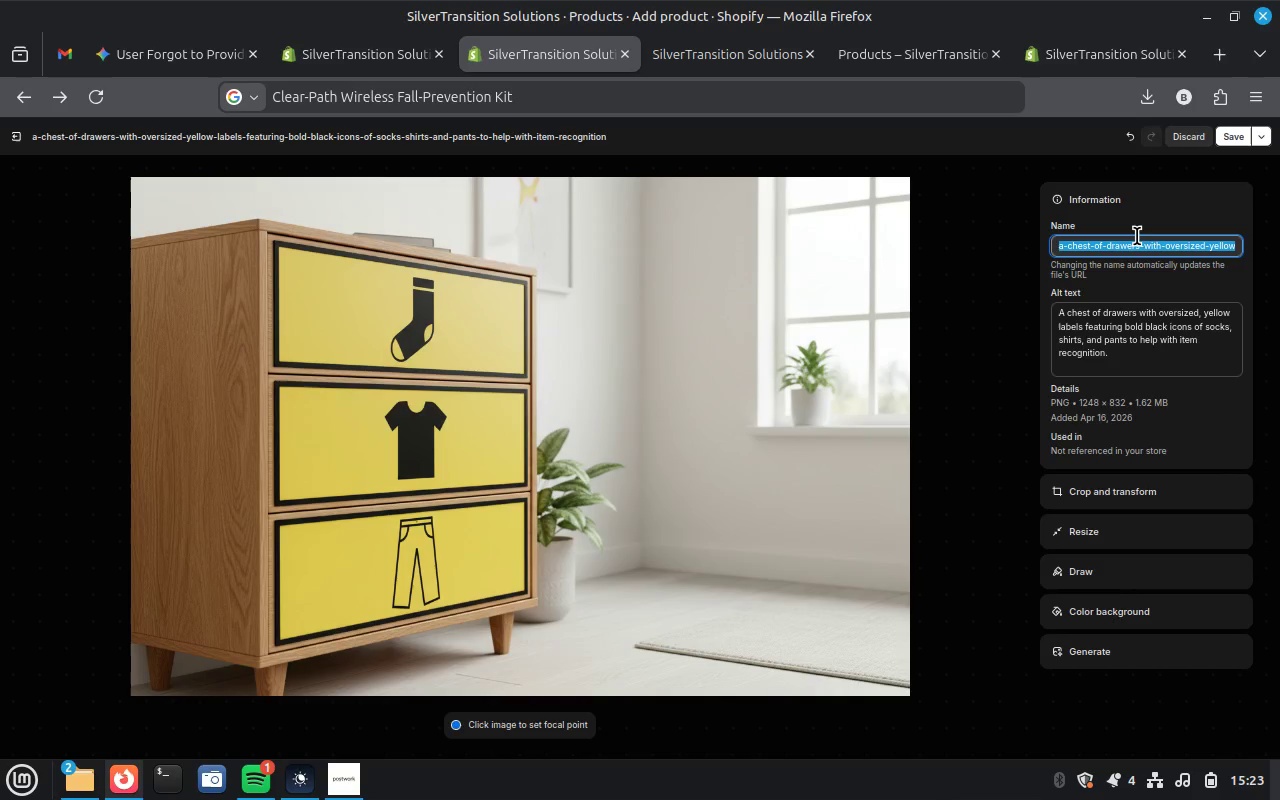 
key(Control+V)
 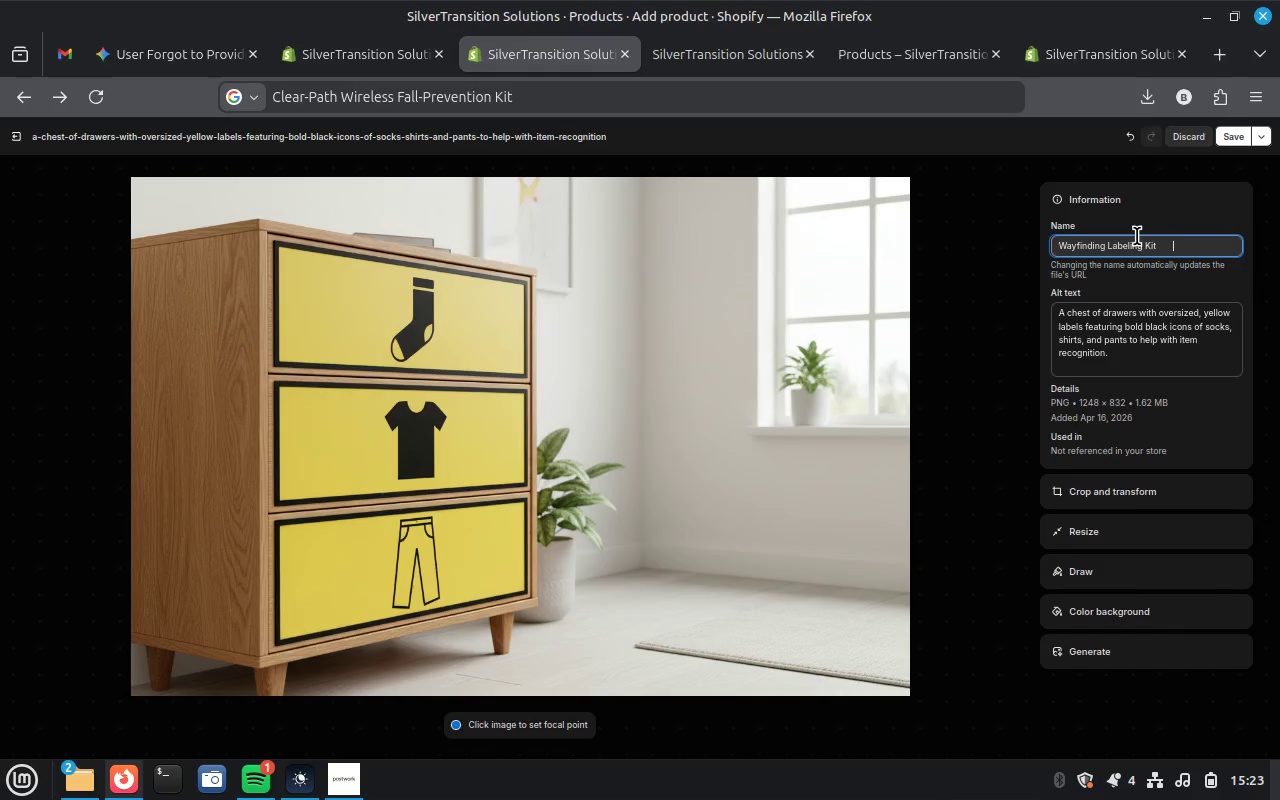 
key(Backspace)
 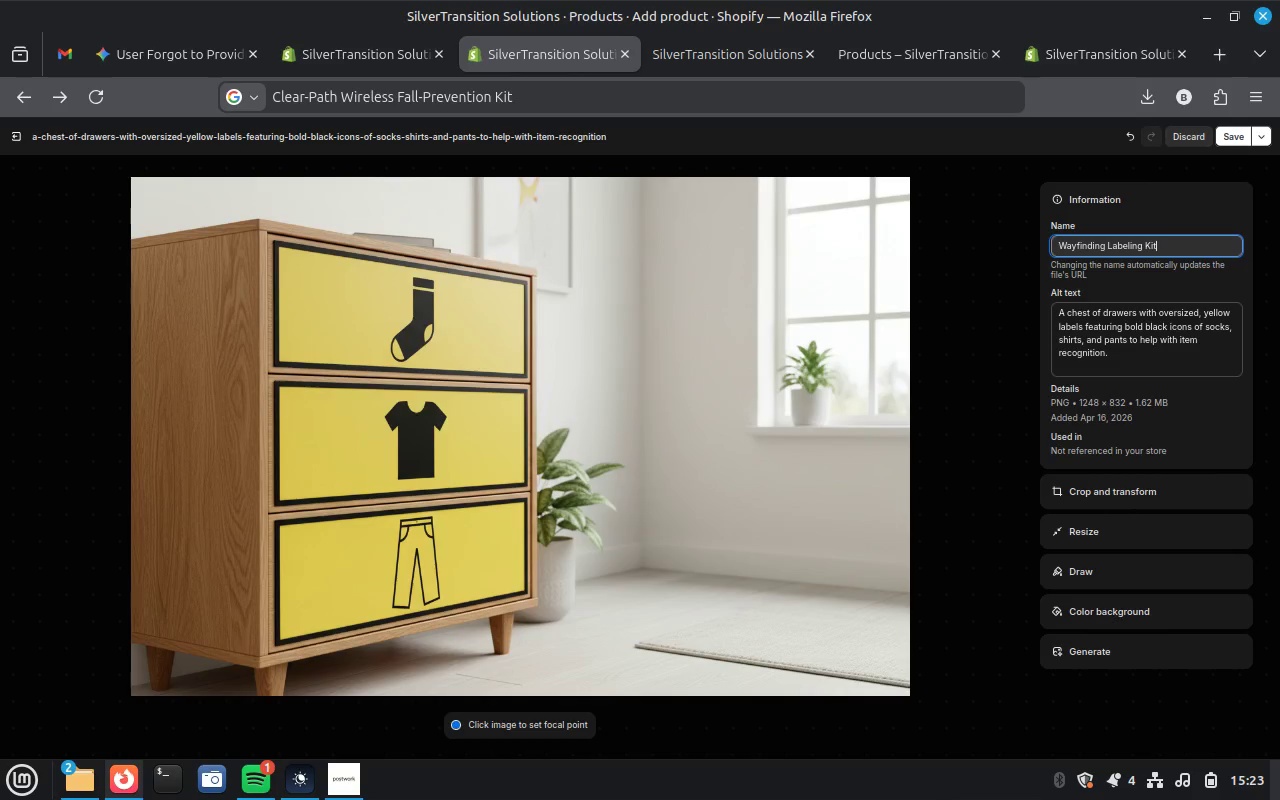 
key(Minus)
 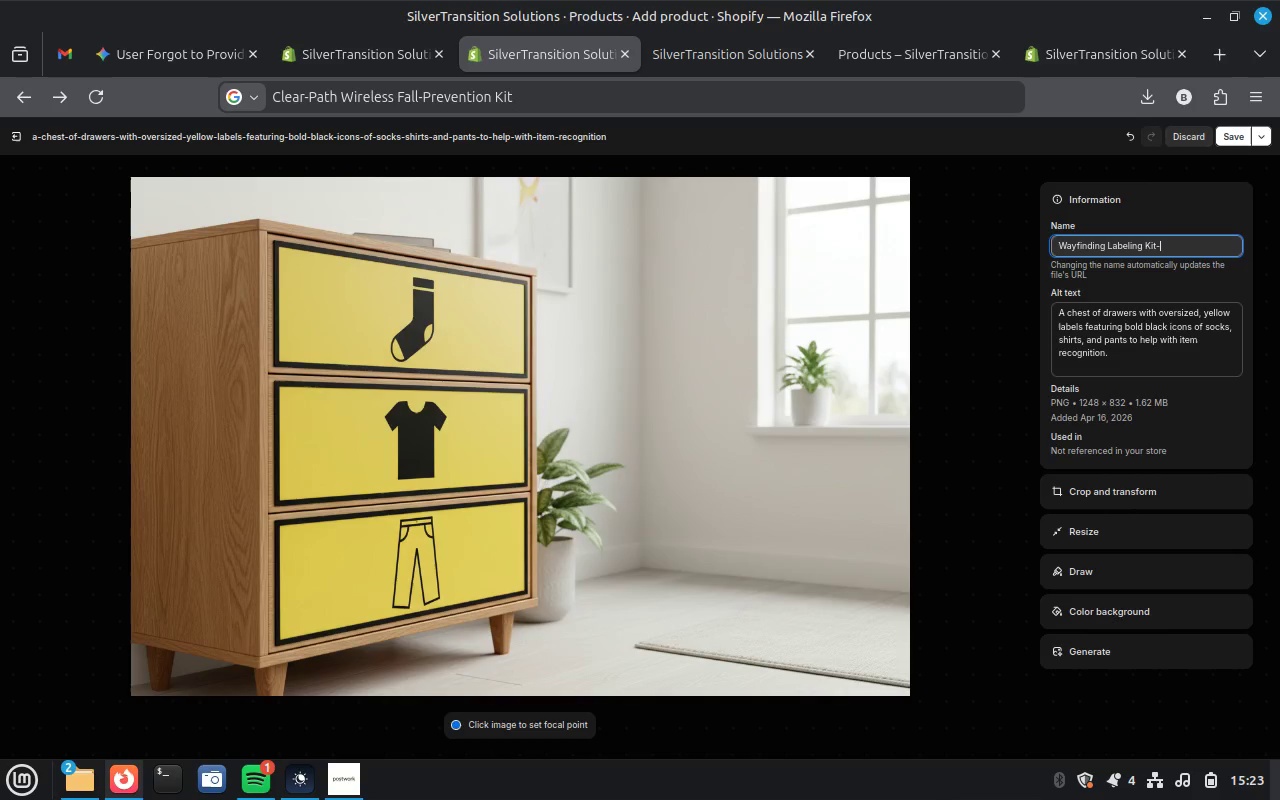 
key(1)
 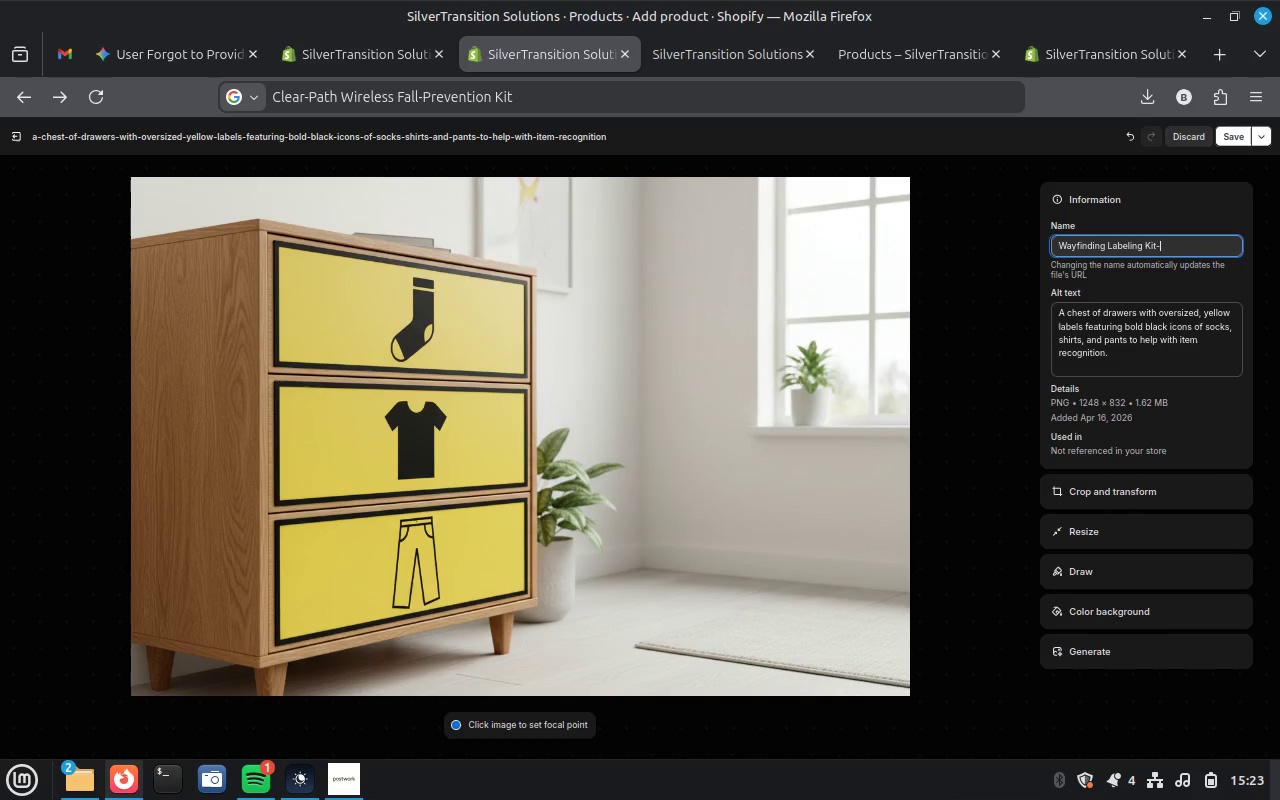 
key(Enter)
 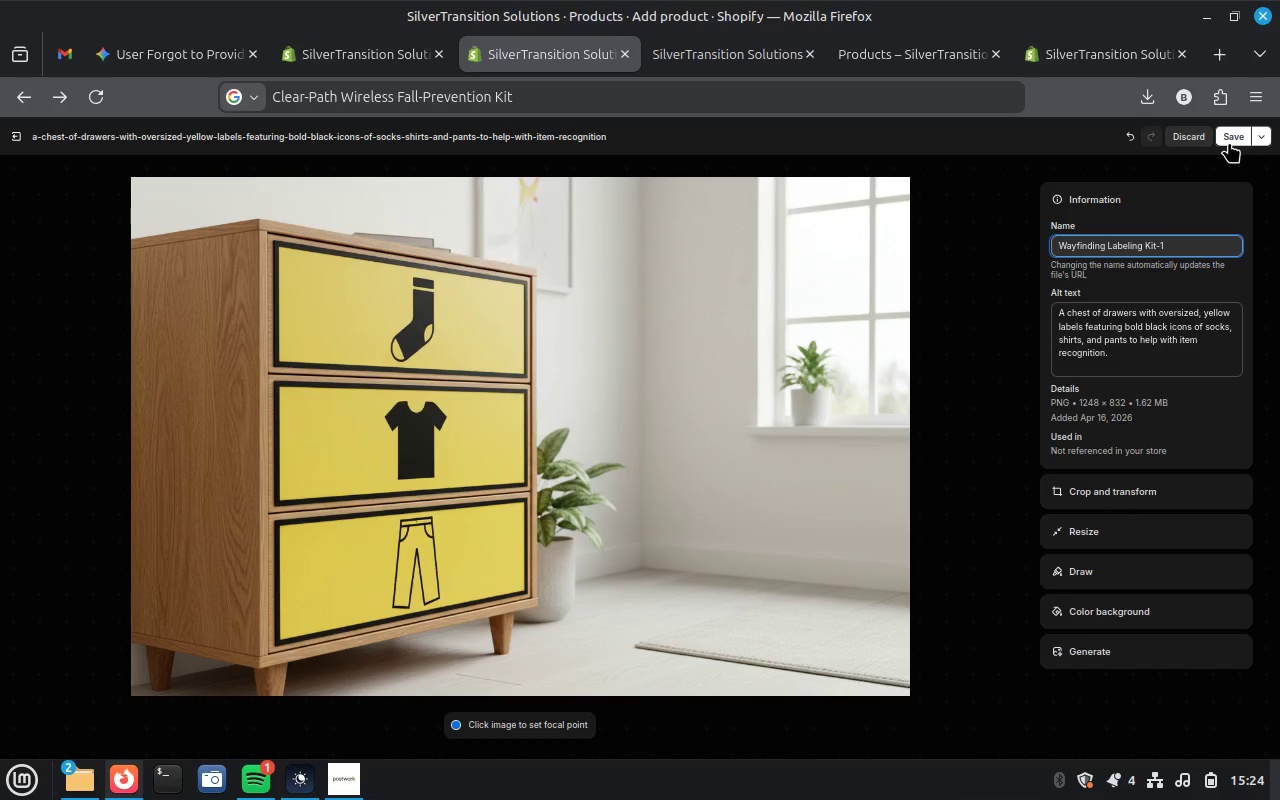 
left_click([1229, 142])
 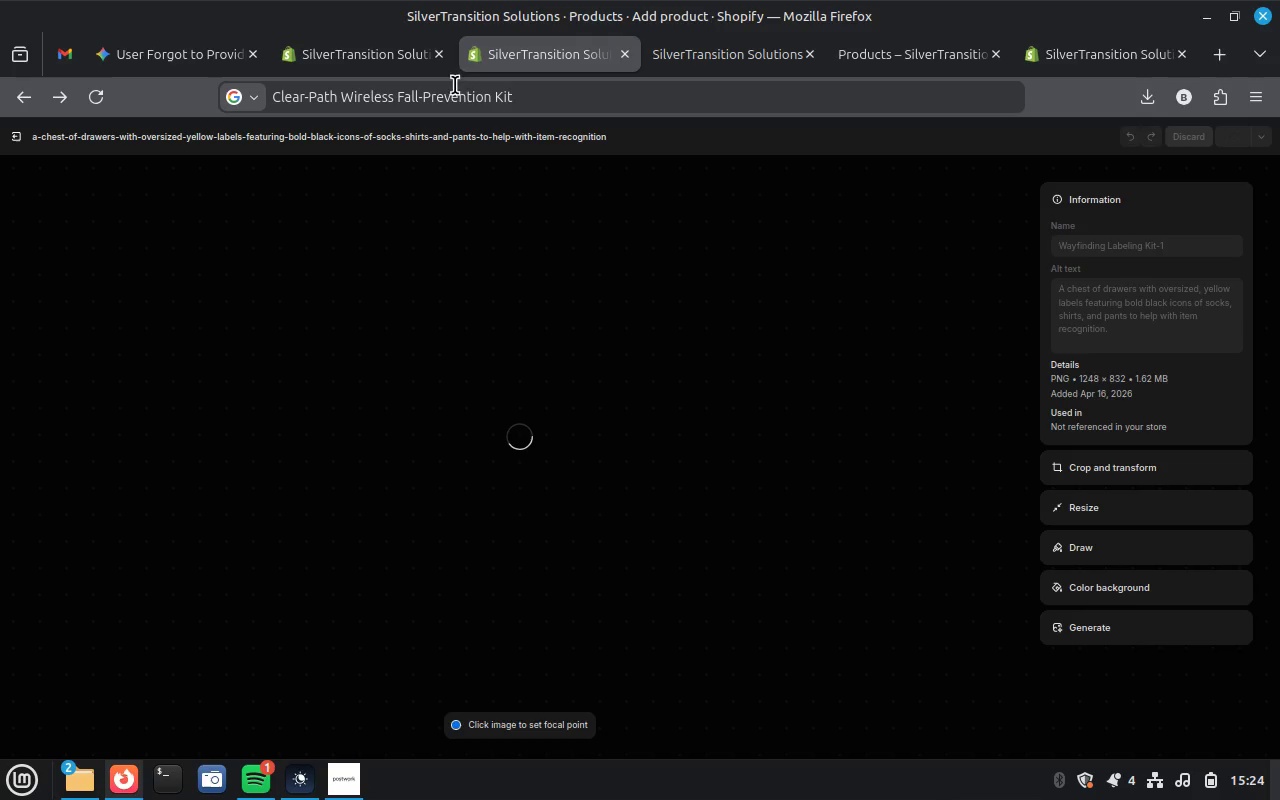 
mouse_move([368, 64])
 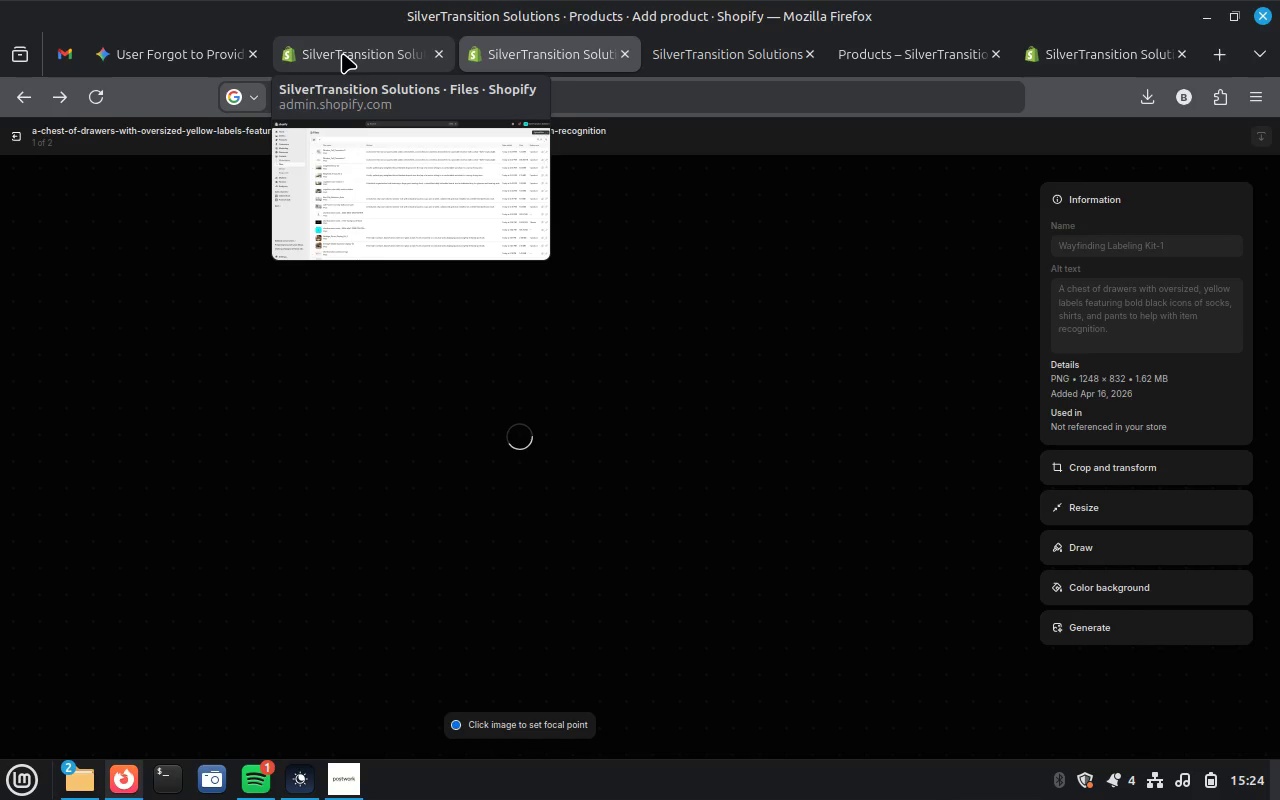 
left_click([342, 53])
 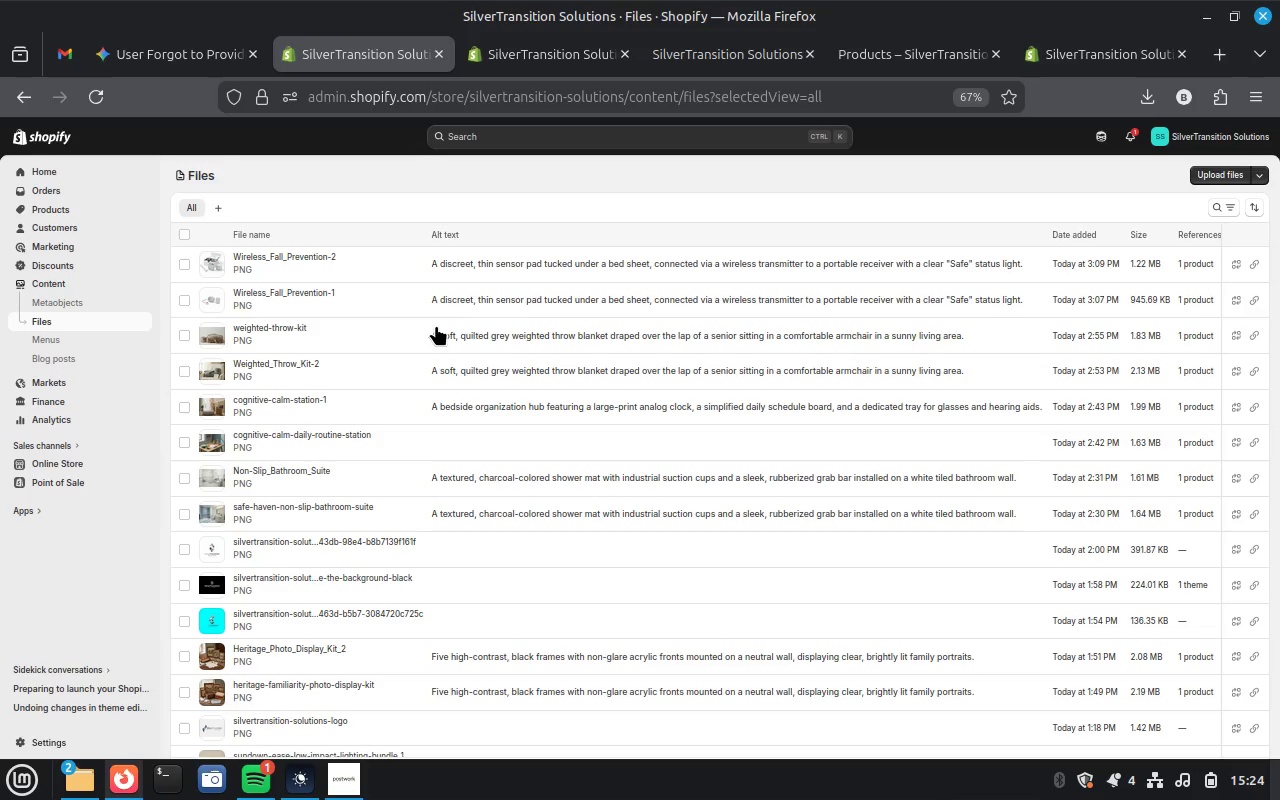 
scroll: coordinate [533, 495], scroll_direction: down, amount: 11.0
 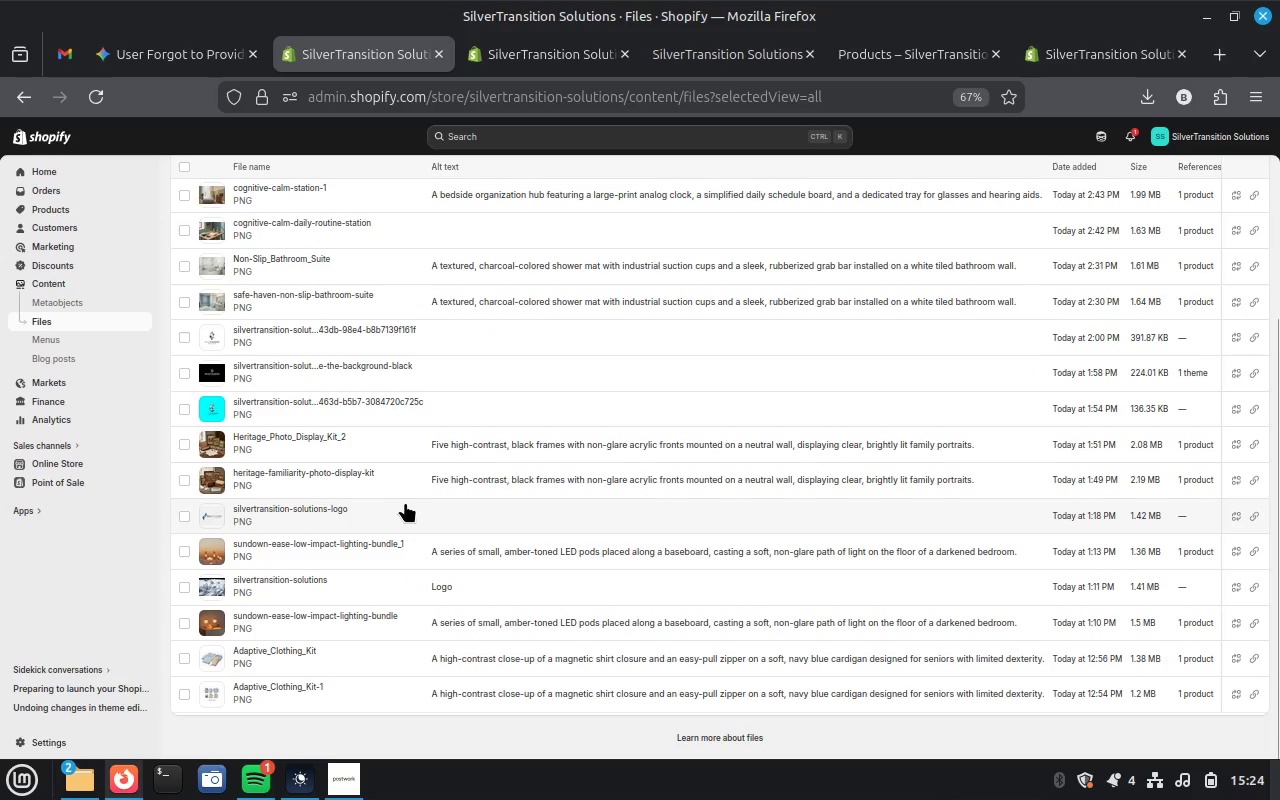 
scroll: coordinate [405, 502], scroll_direction: up, amount: 5.0
 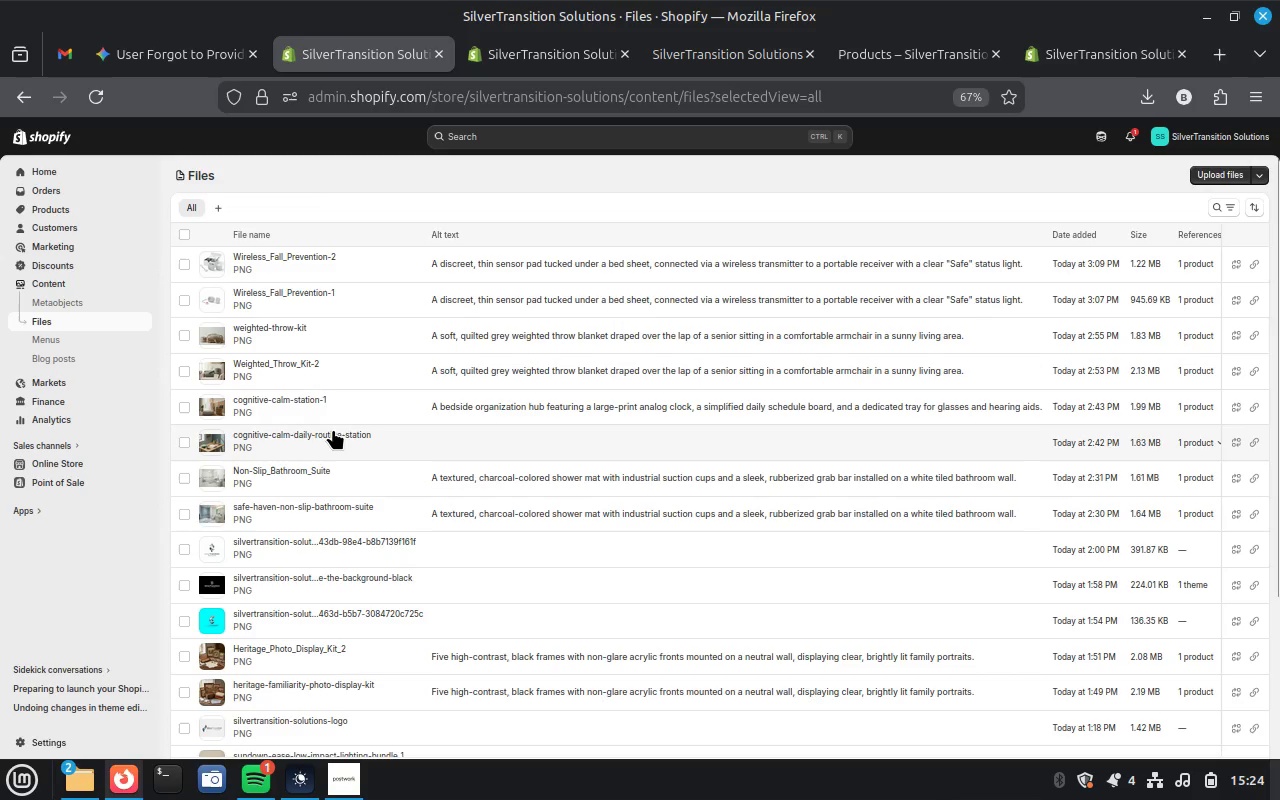 
left_click([333, 429])
 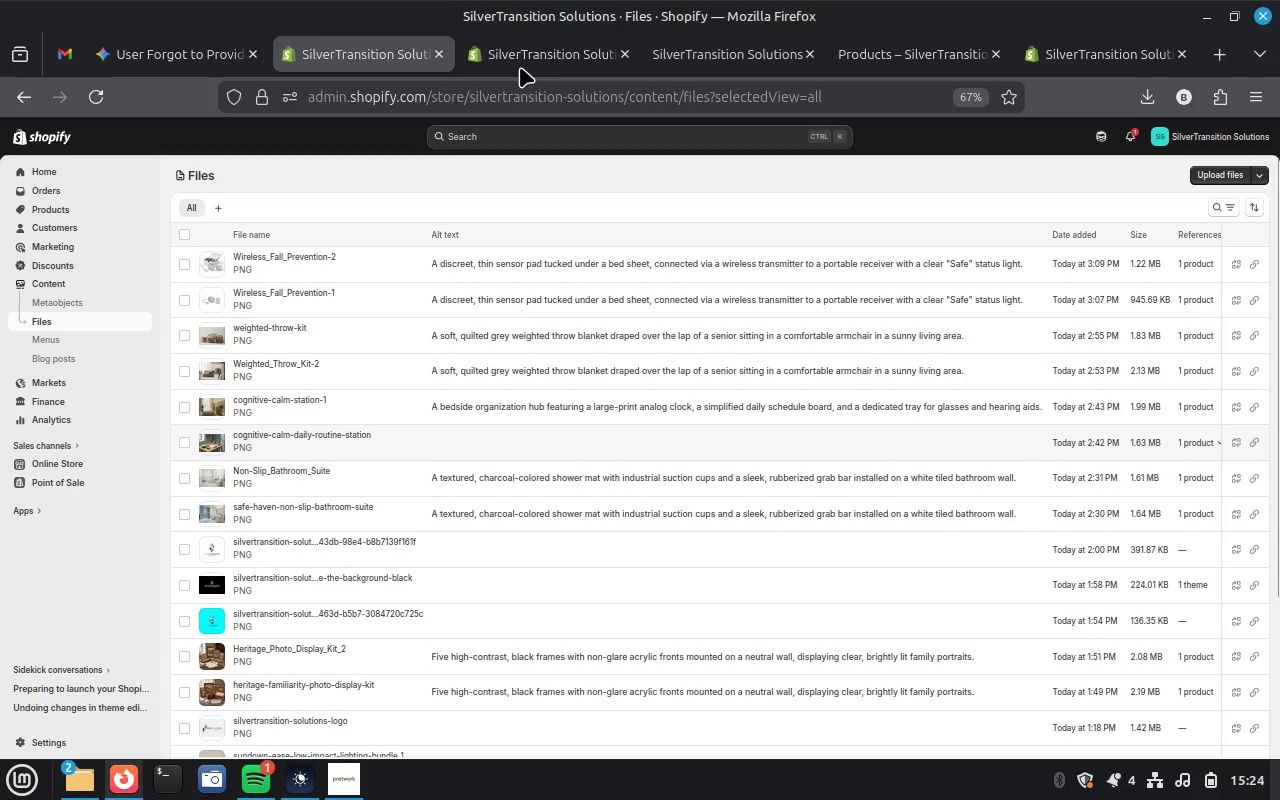 
left_click([545, 63])
 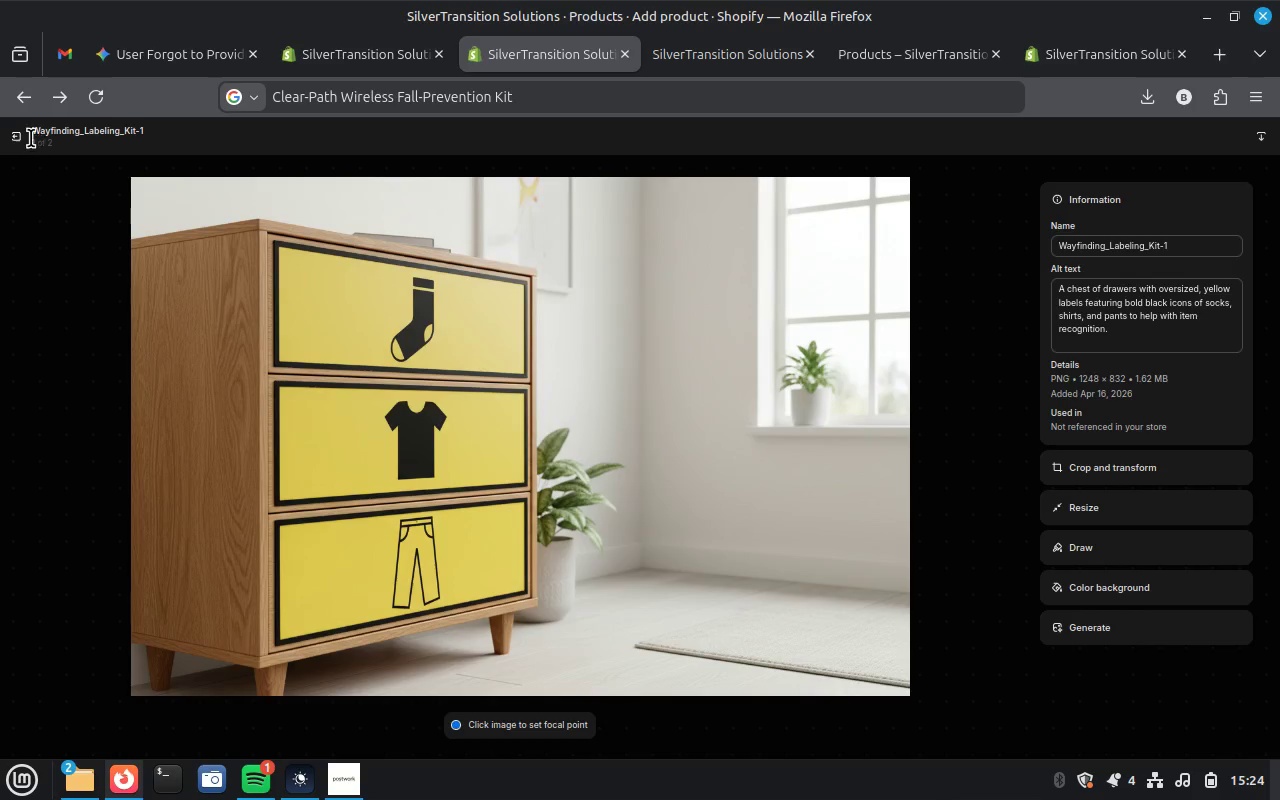 
left_click([12, 134])
 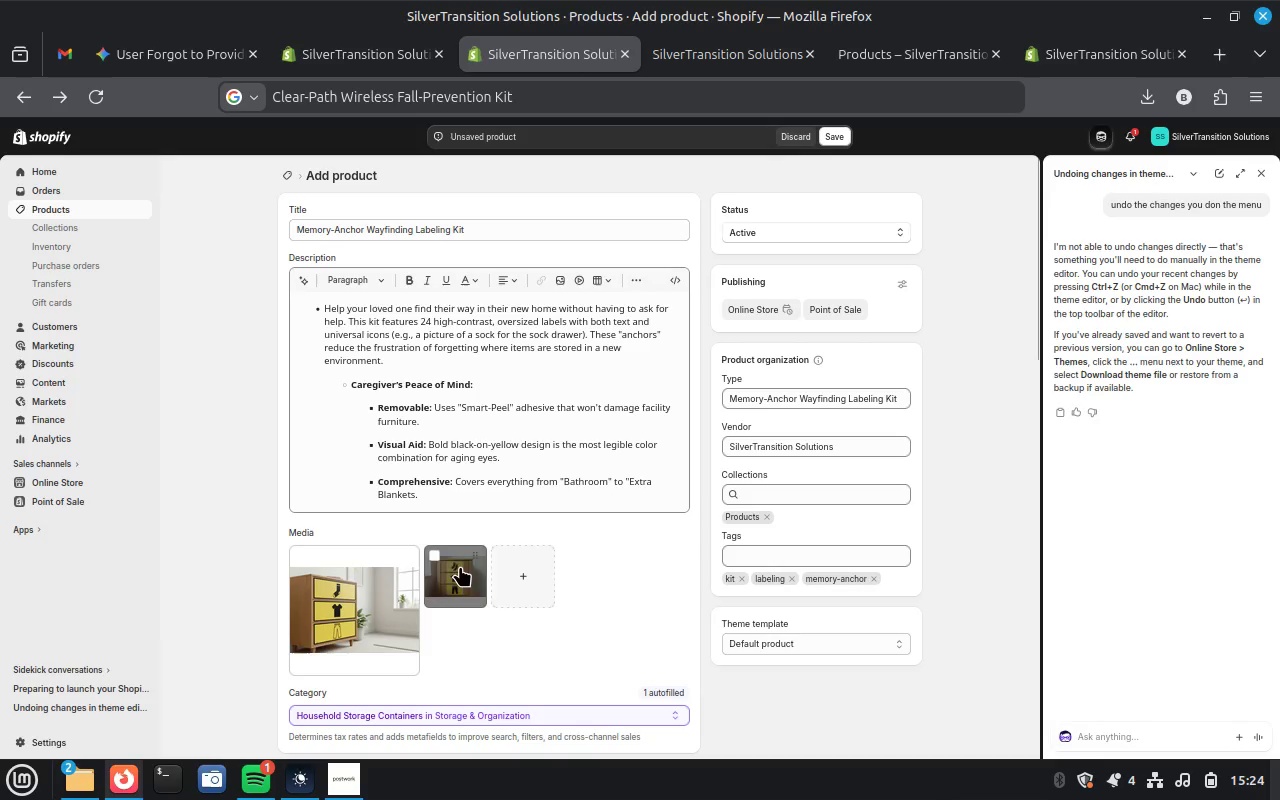 
left_click([469, 571])
 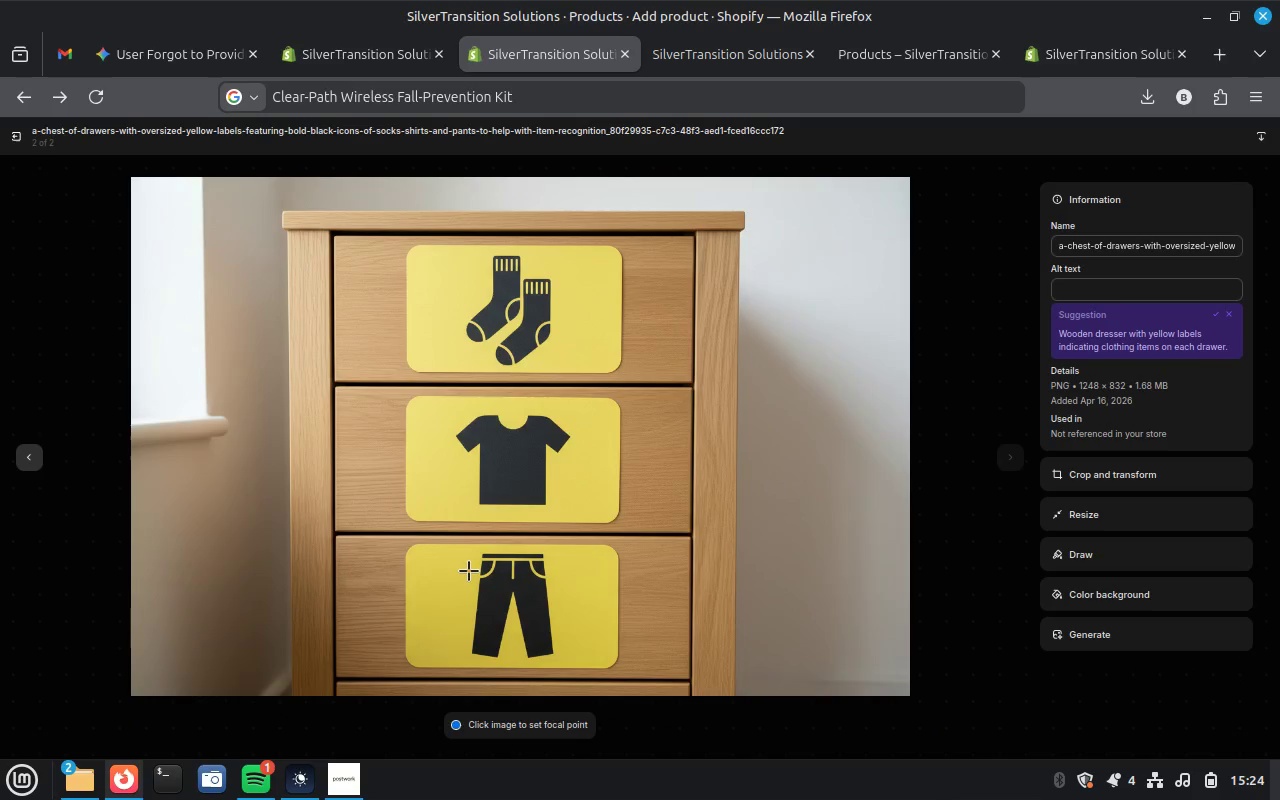 
wait(7.09)
 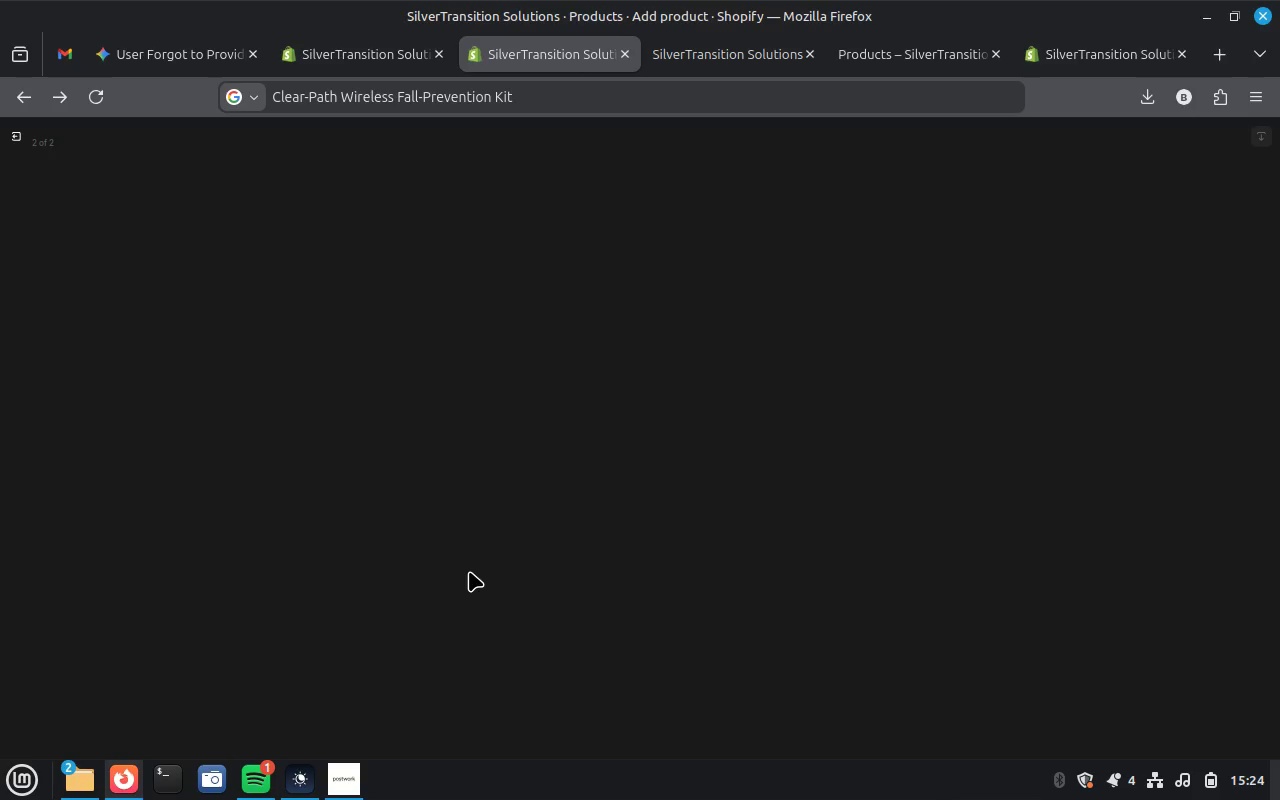 
left_click([1138, 293])
 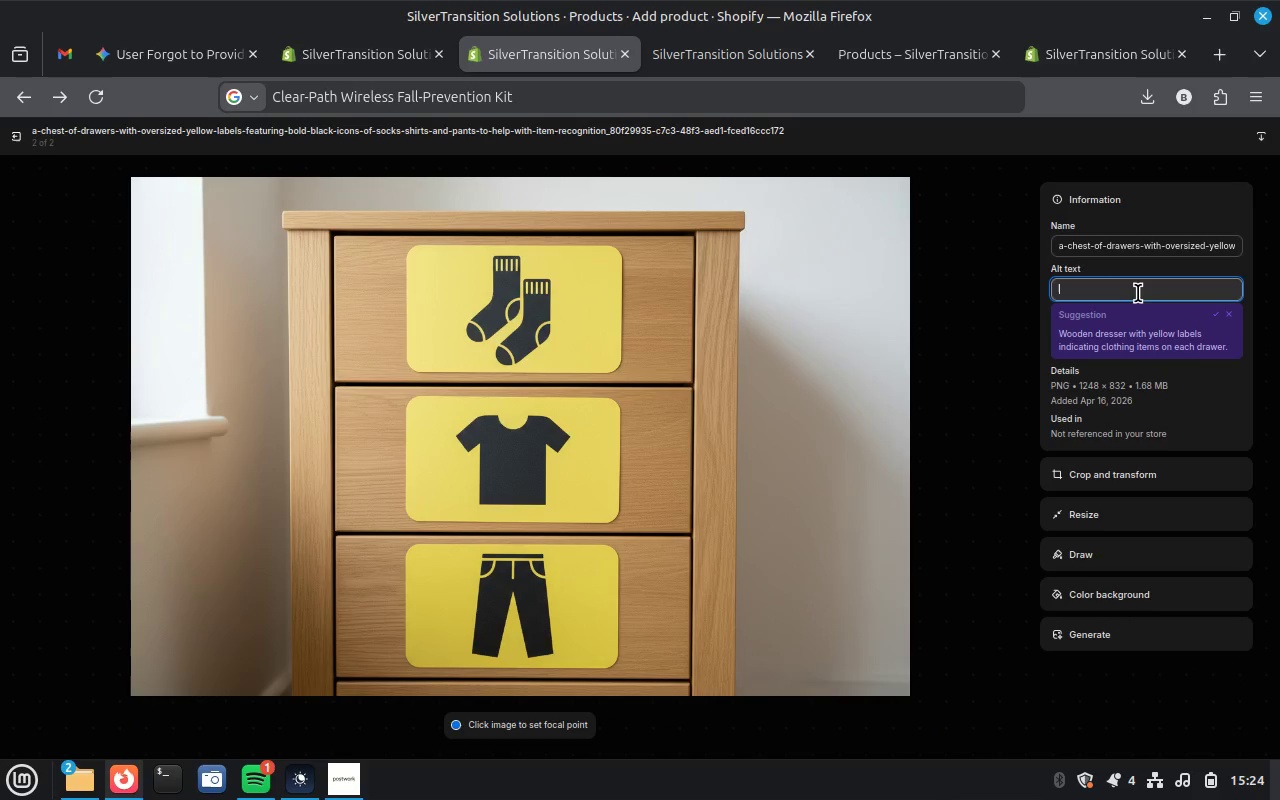 
key(Control+V)
 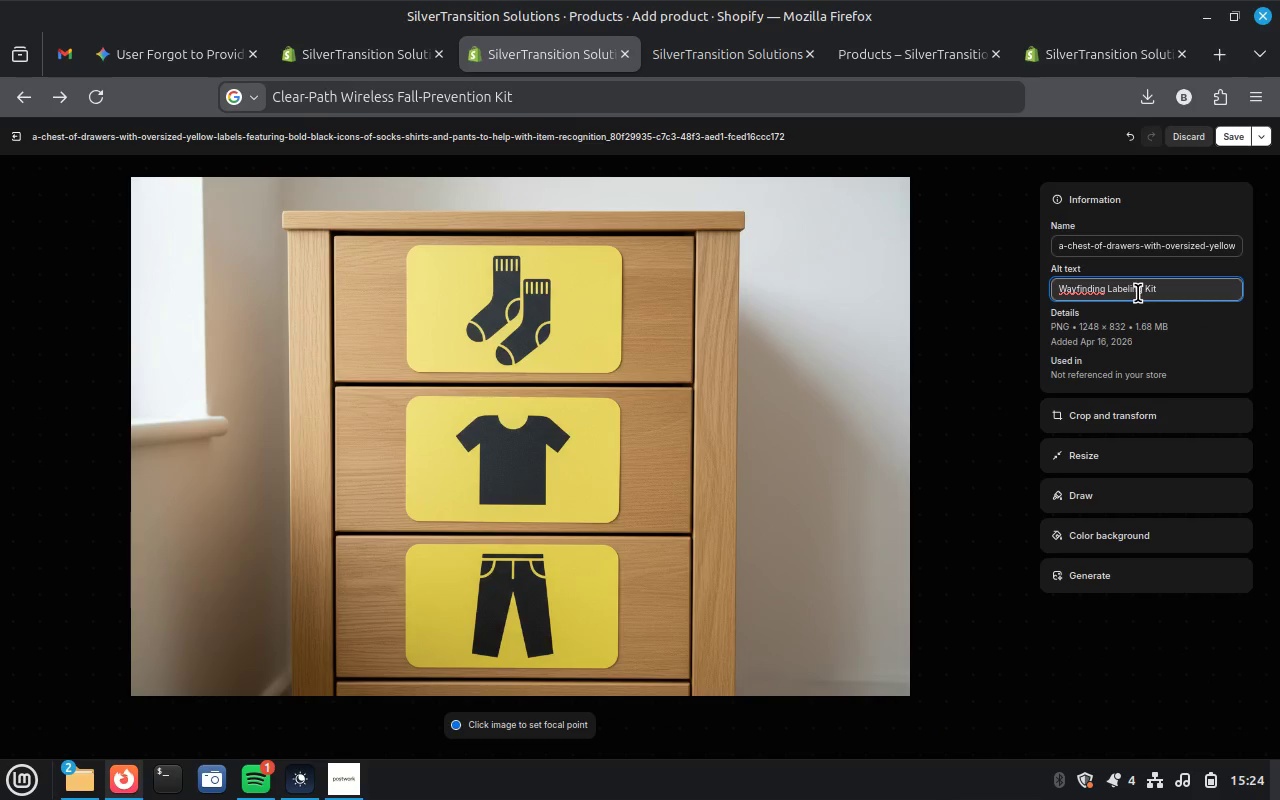 
wait(5.67)
 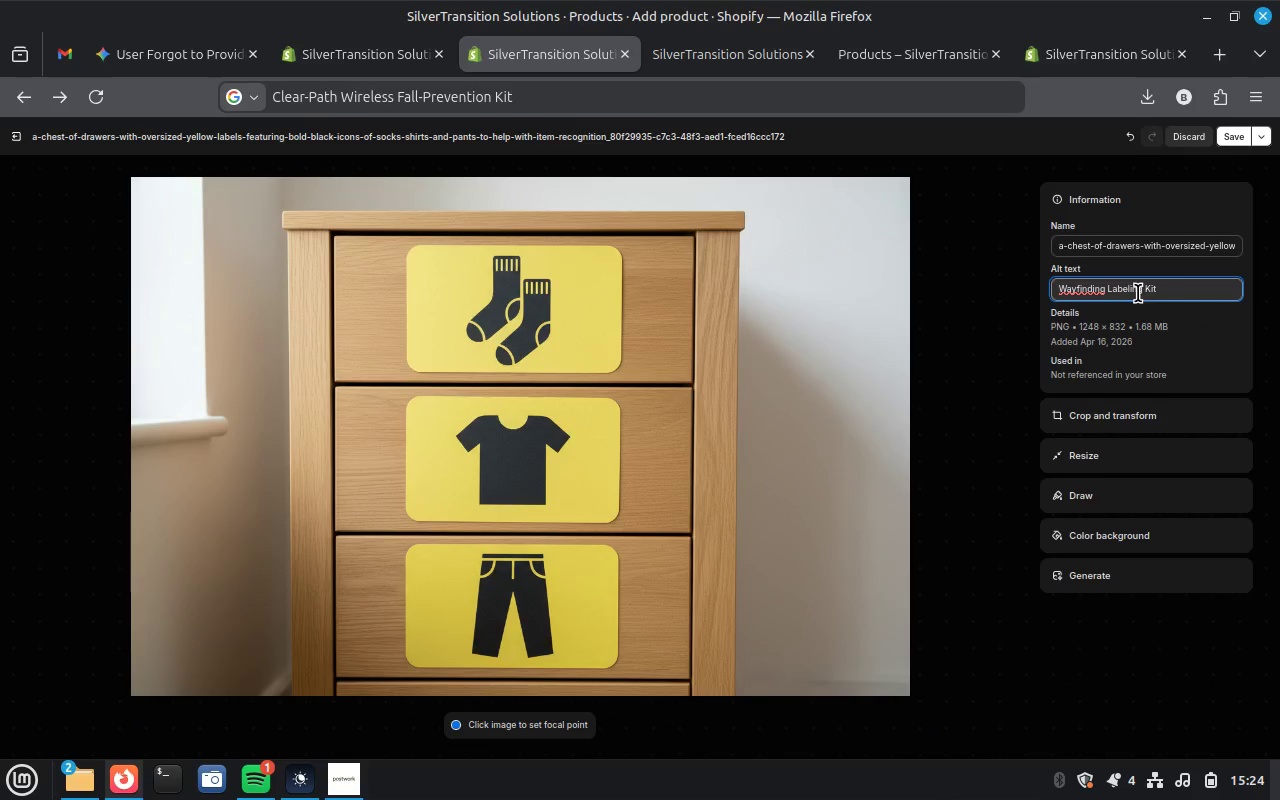 
left_click([147, 59])
 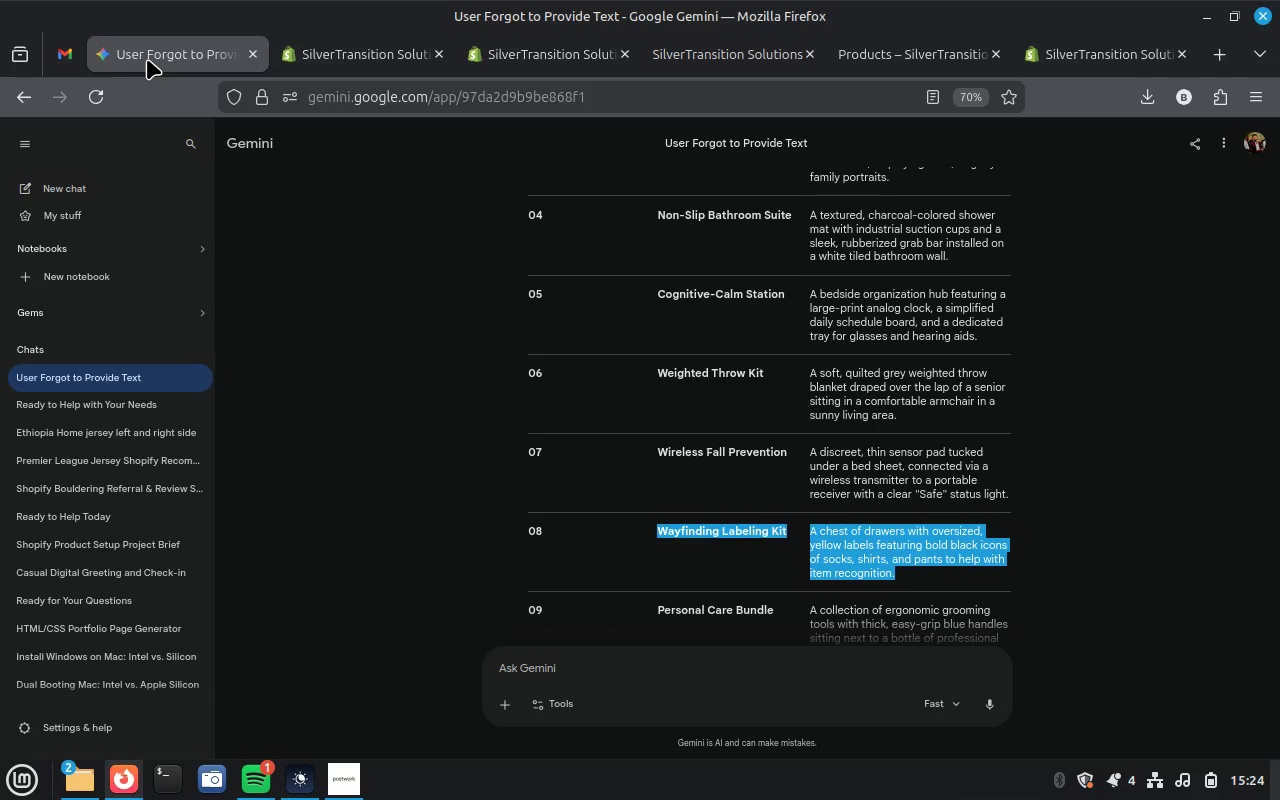 
key(Control+C)
 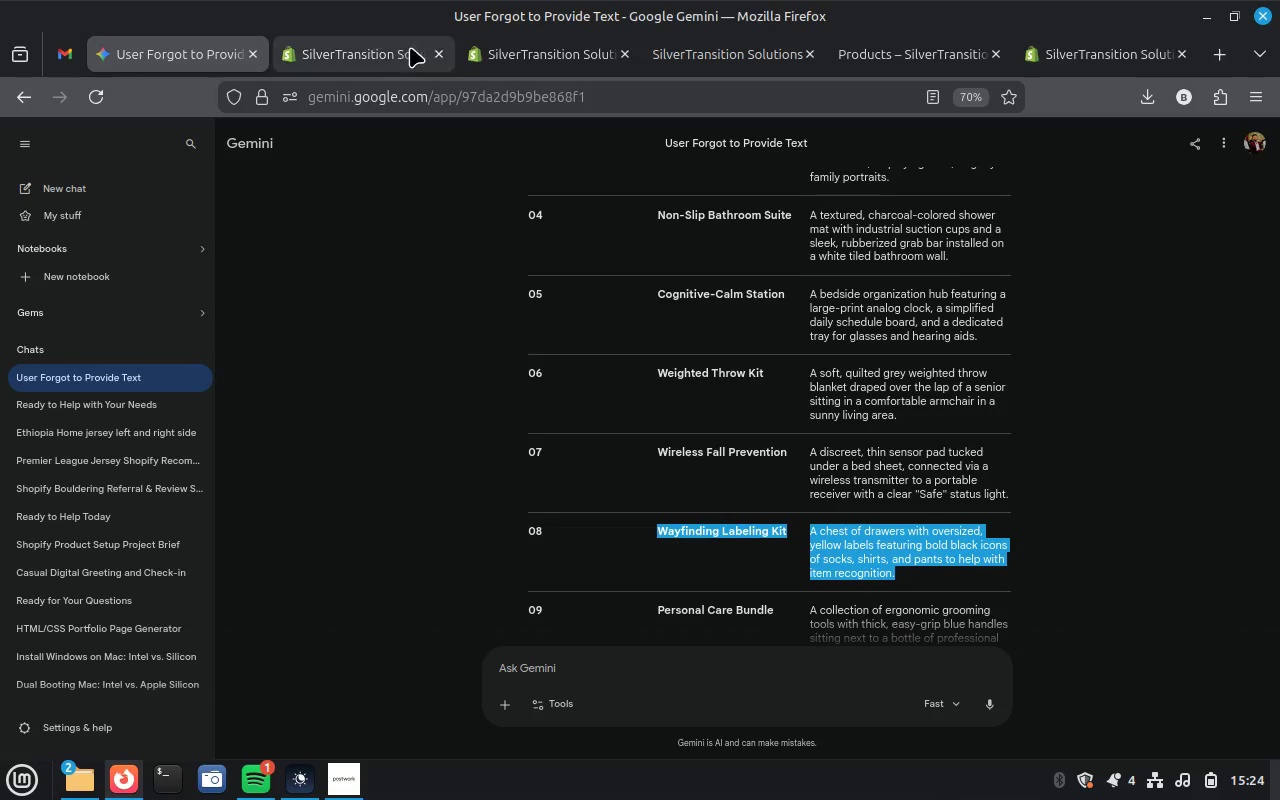 
left_click([533, 41])
 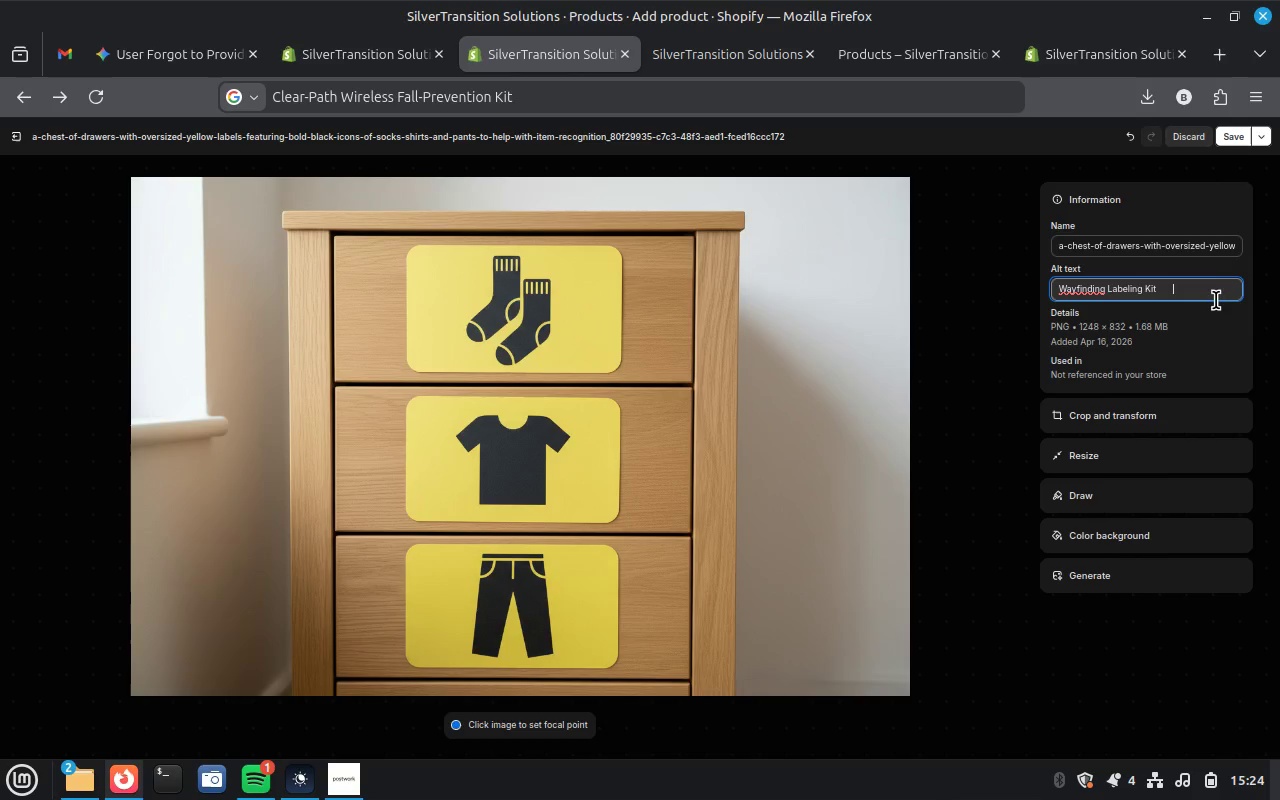 
left_click([1203, 289])
 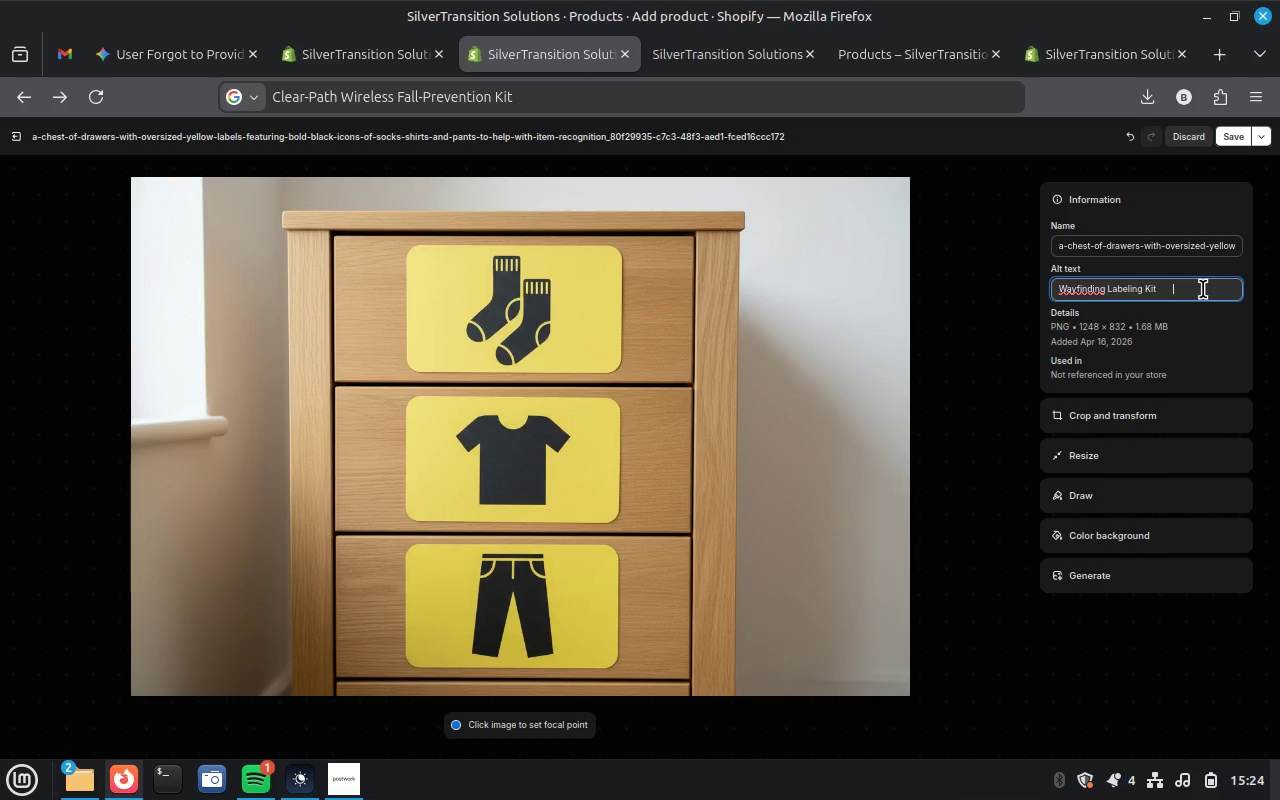 
key(Control+A)
 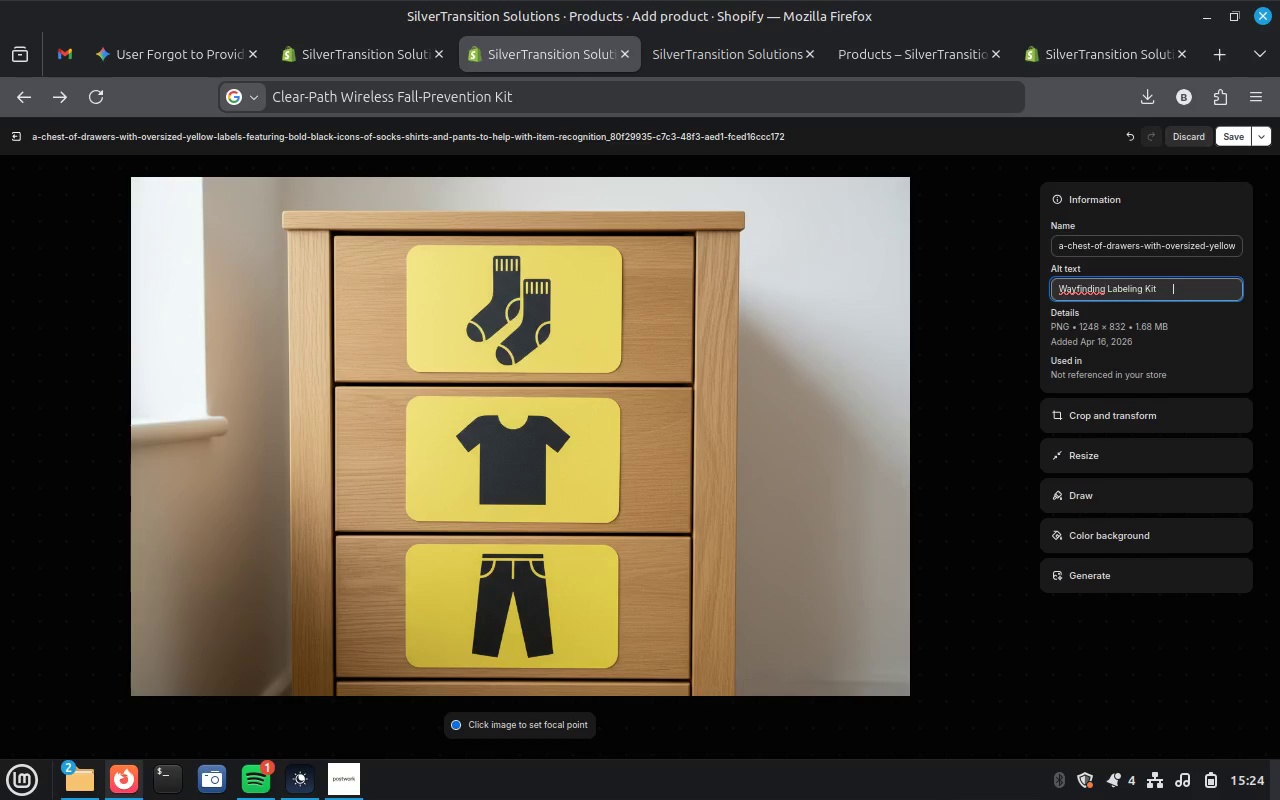 
key(Control+S)
 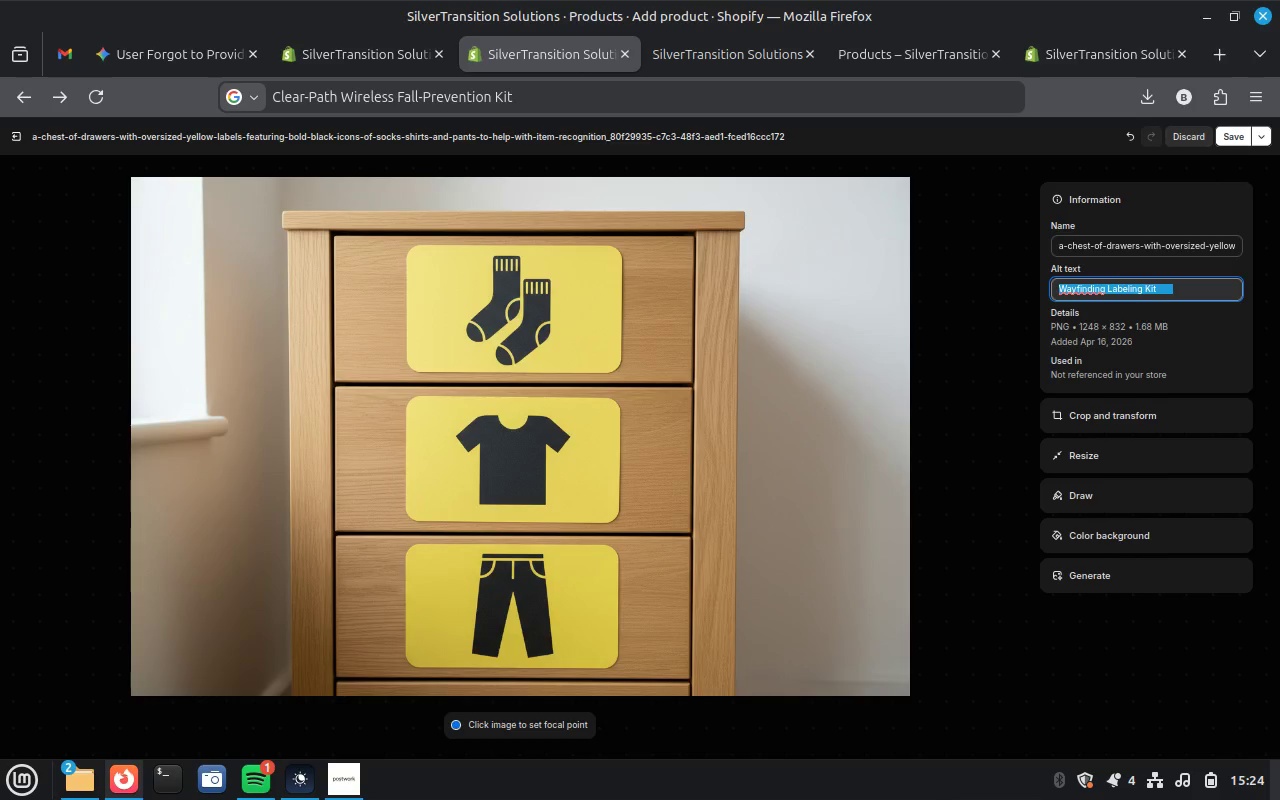 
key(Control+V)
 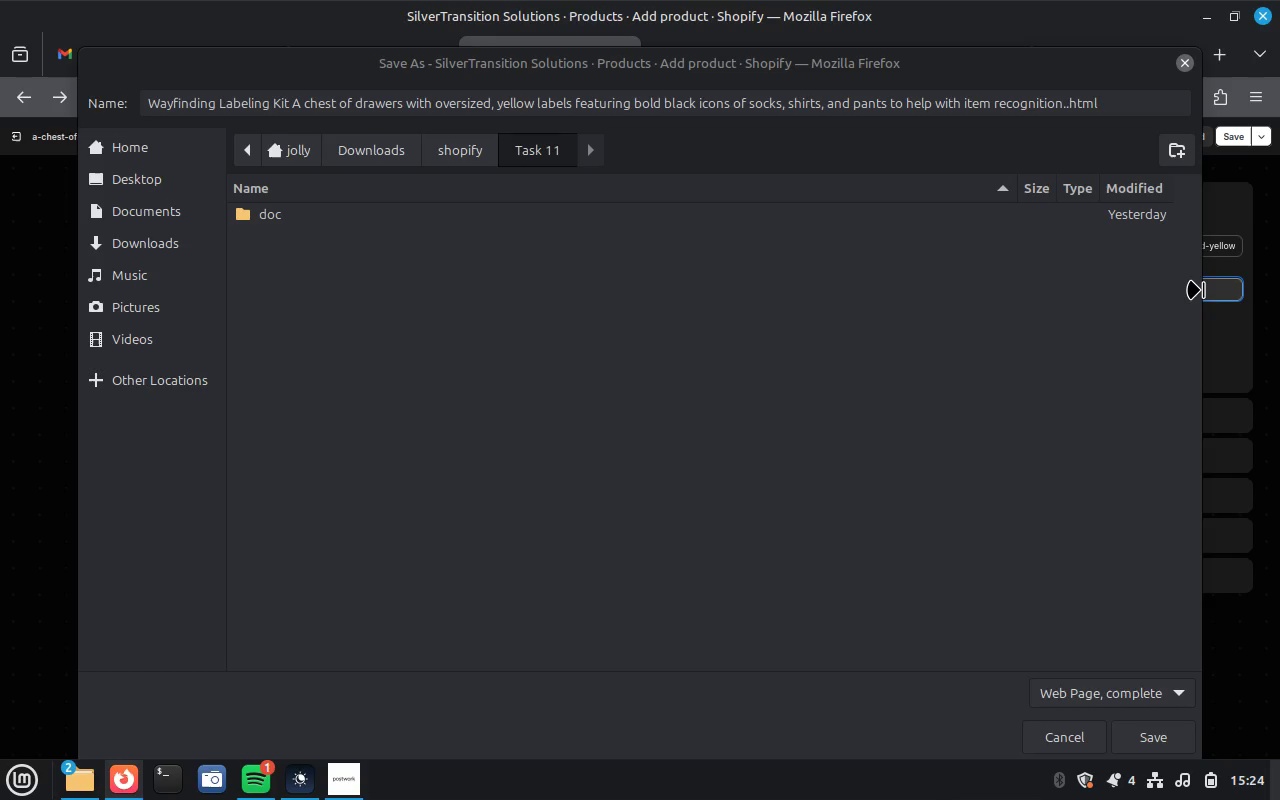 
key(Escape)
 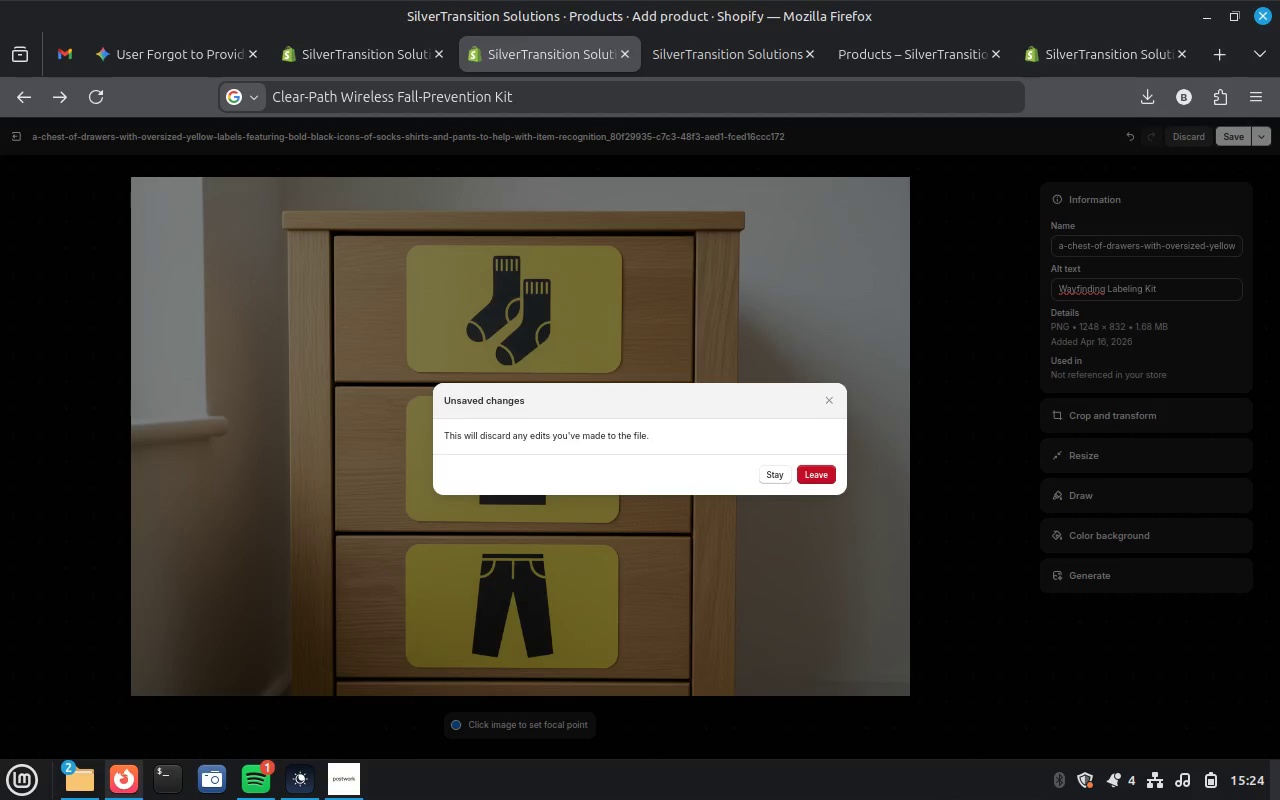 
key(Control+ControlLeft)
 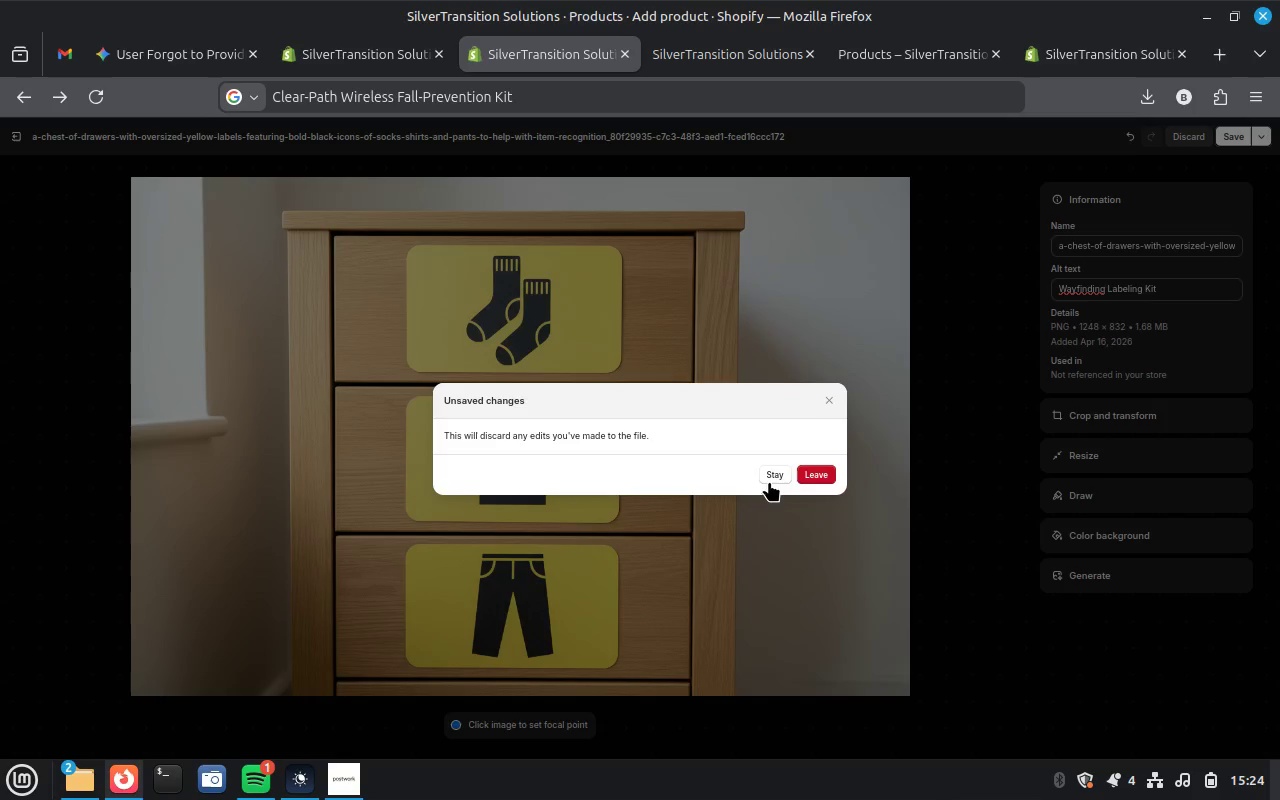 
left_click([773, 477])
 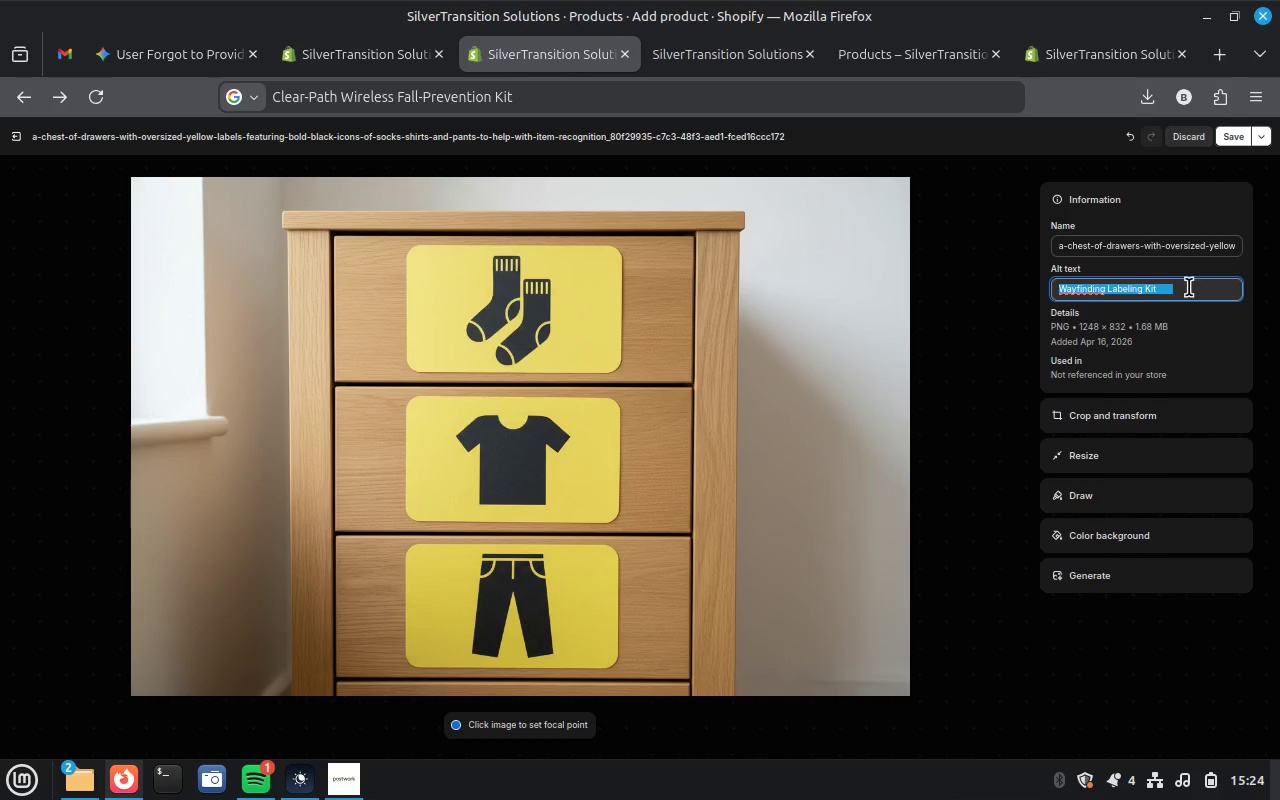 
key(Control+V)
 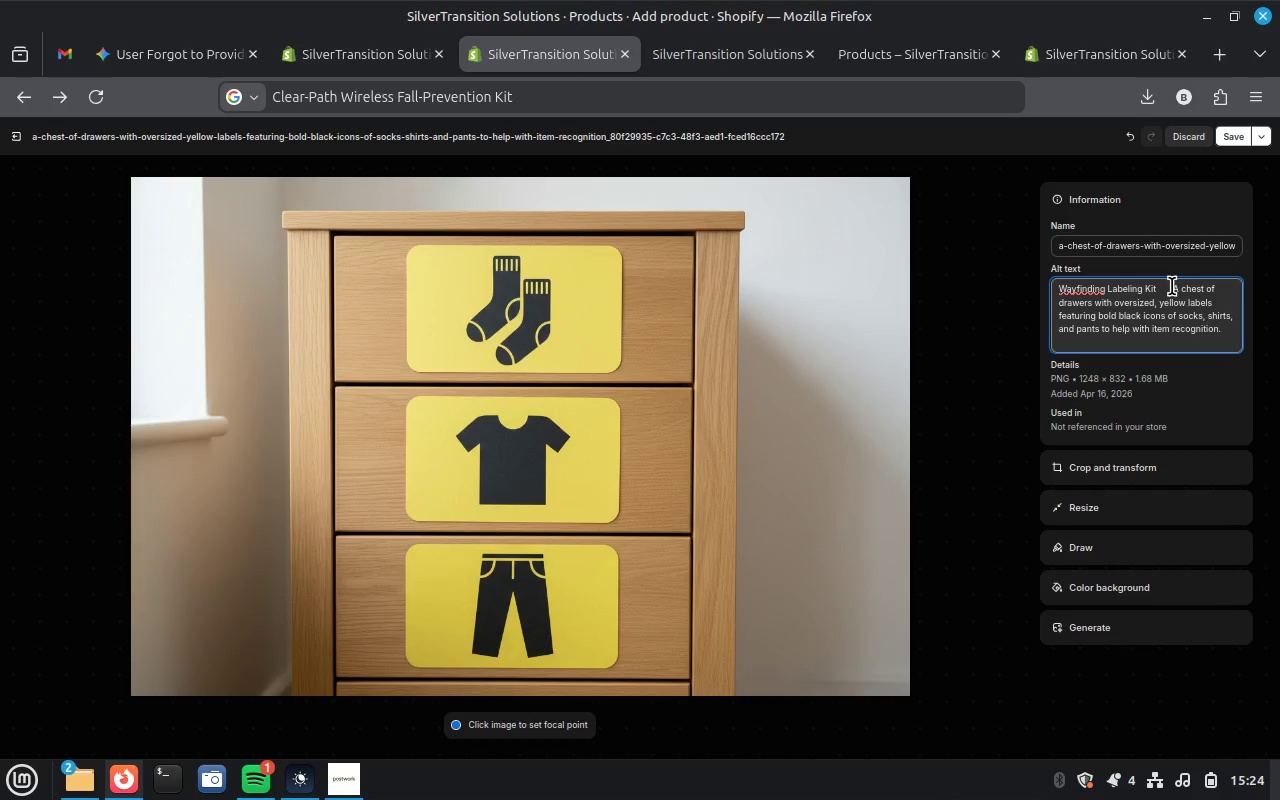 
left_click_drag(start_coordinate=[1172, 286], to_coordinate=[1056, 284])
 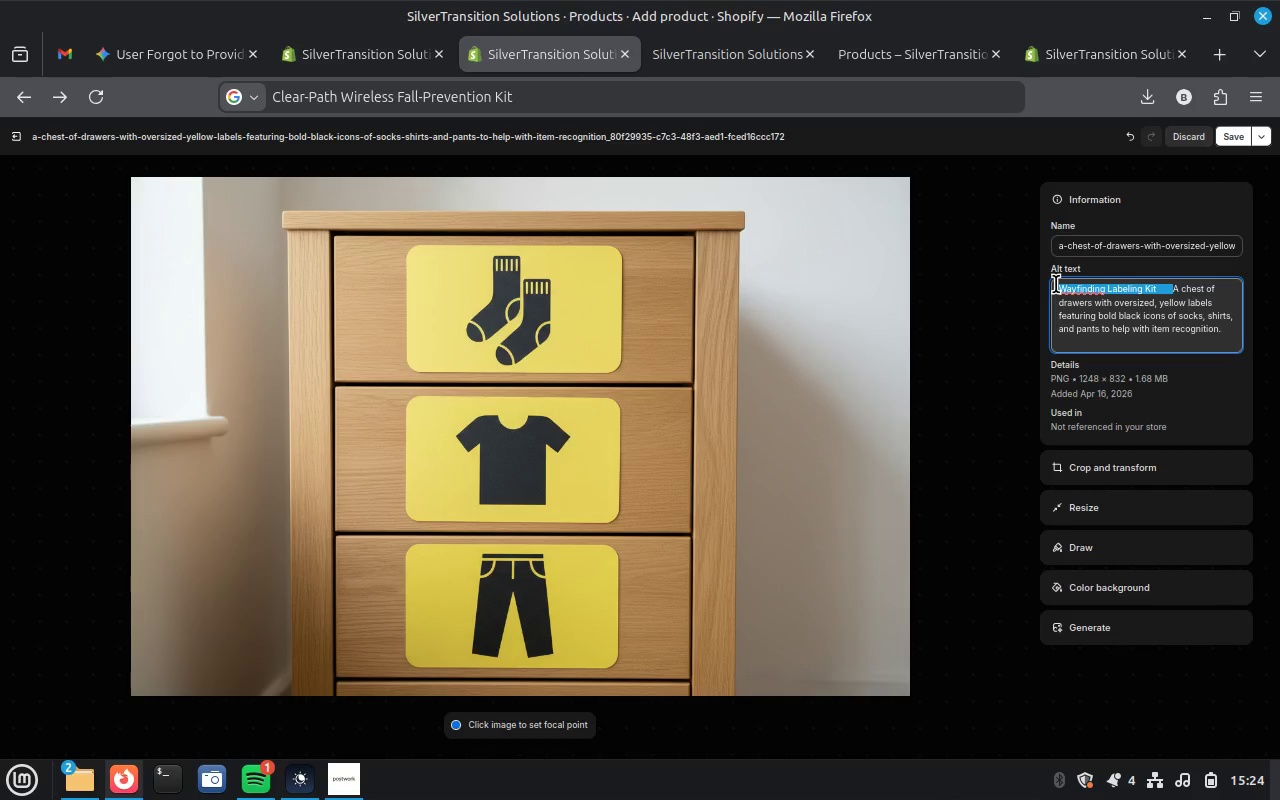 
hold_key(key=ControlLeft, duration=0.47)
 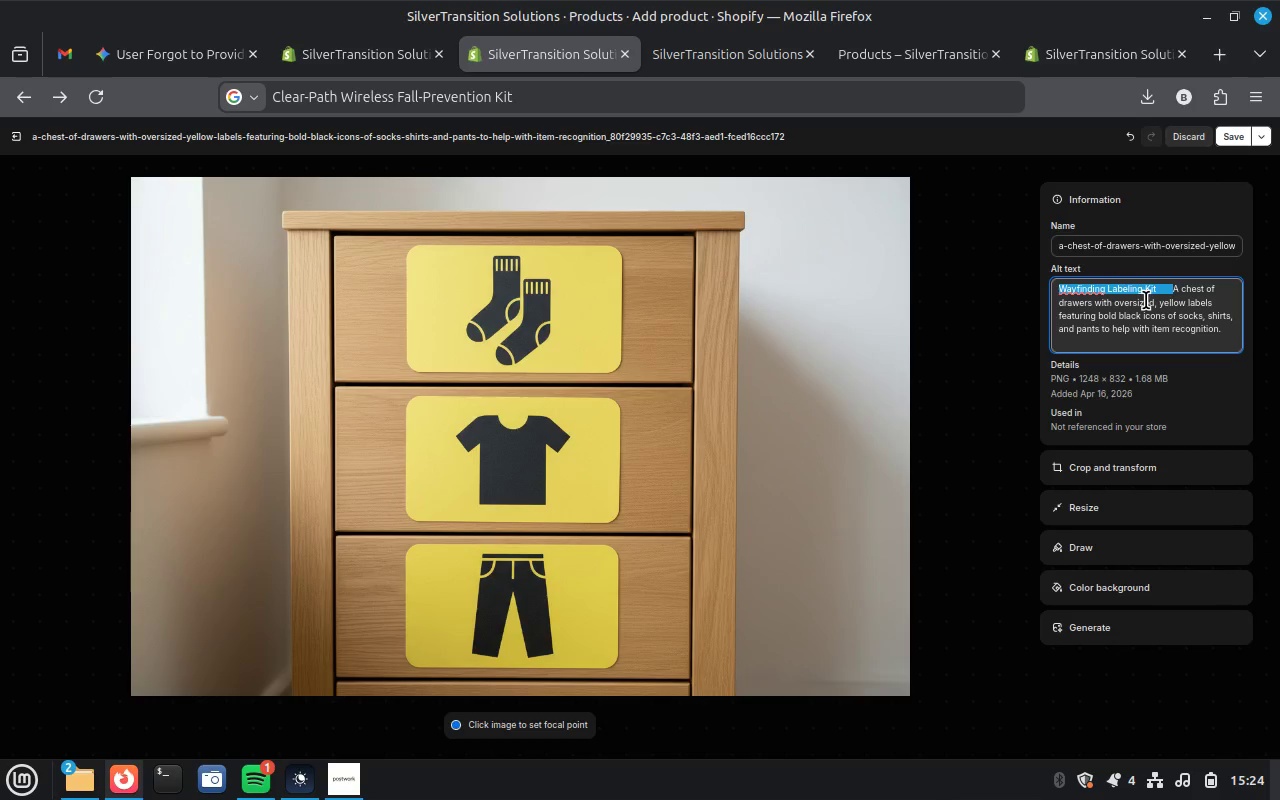 
key(Control+X)
 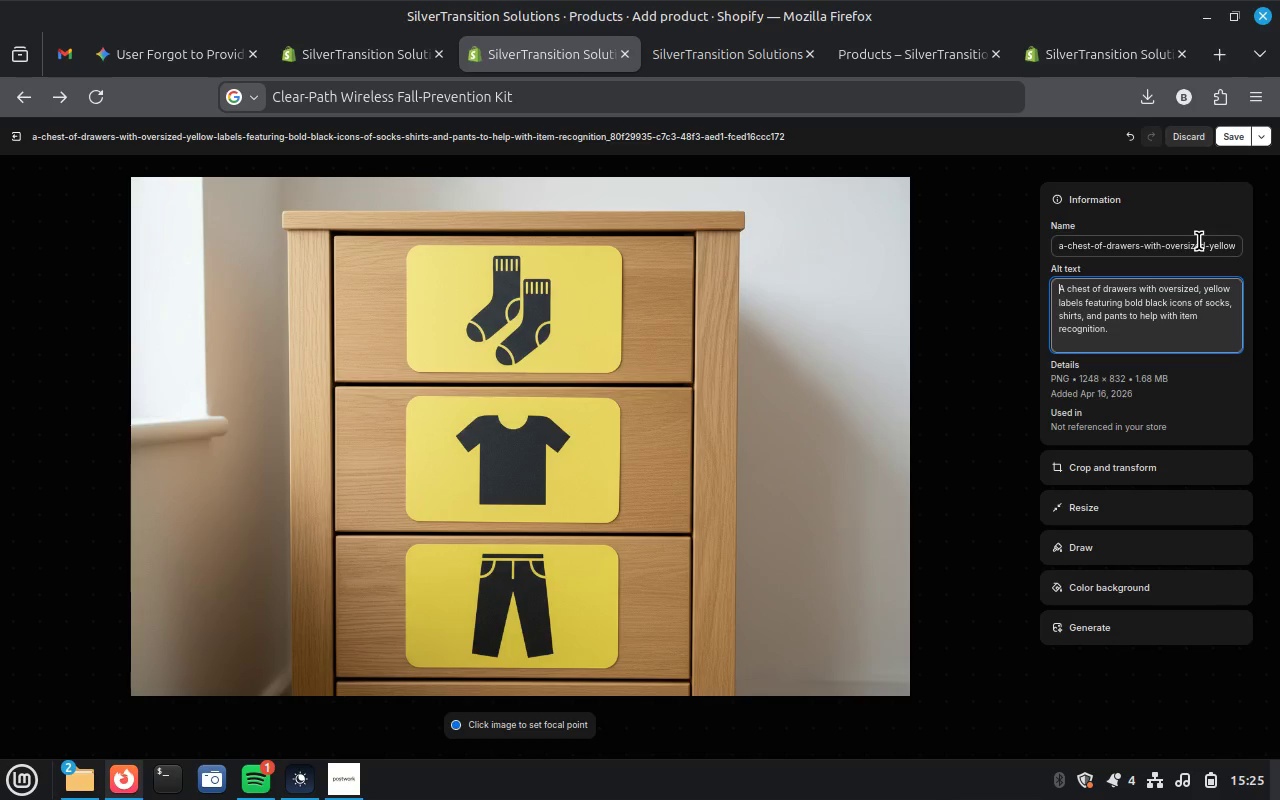 
left_click([1197, 244])
 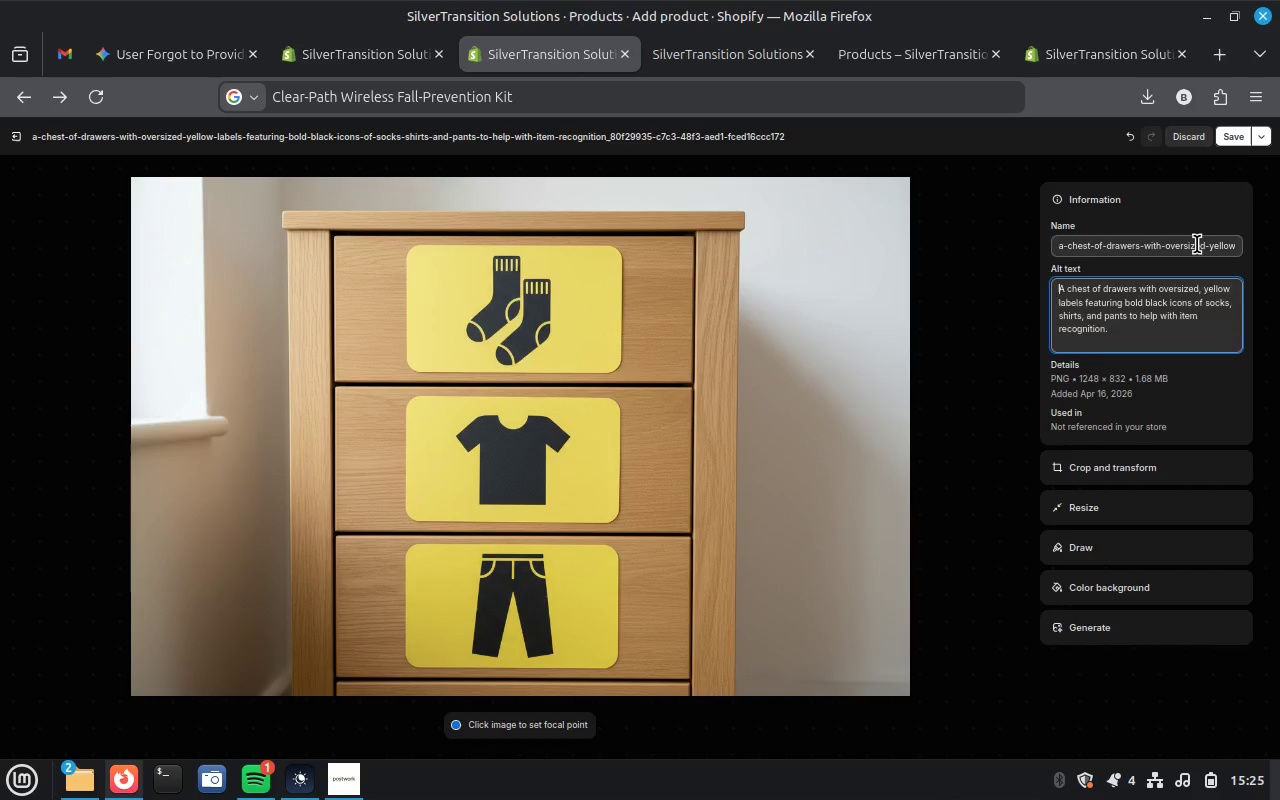 
key(Control+A)
 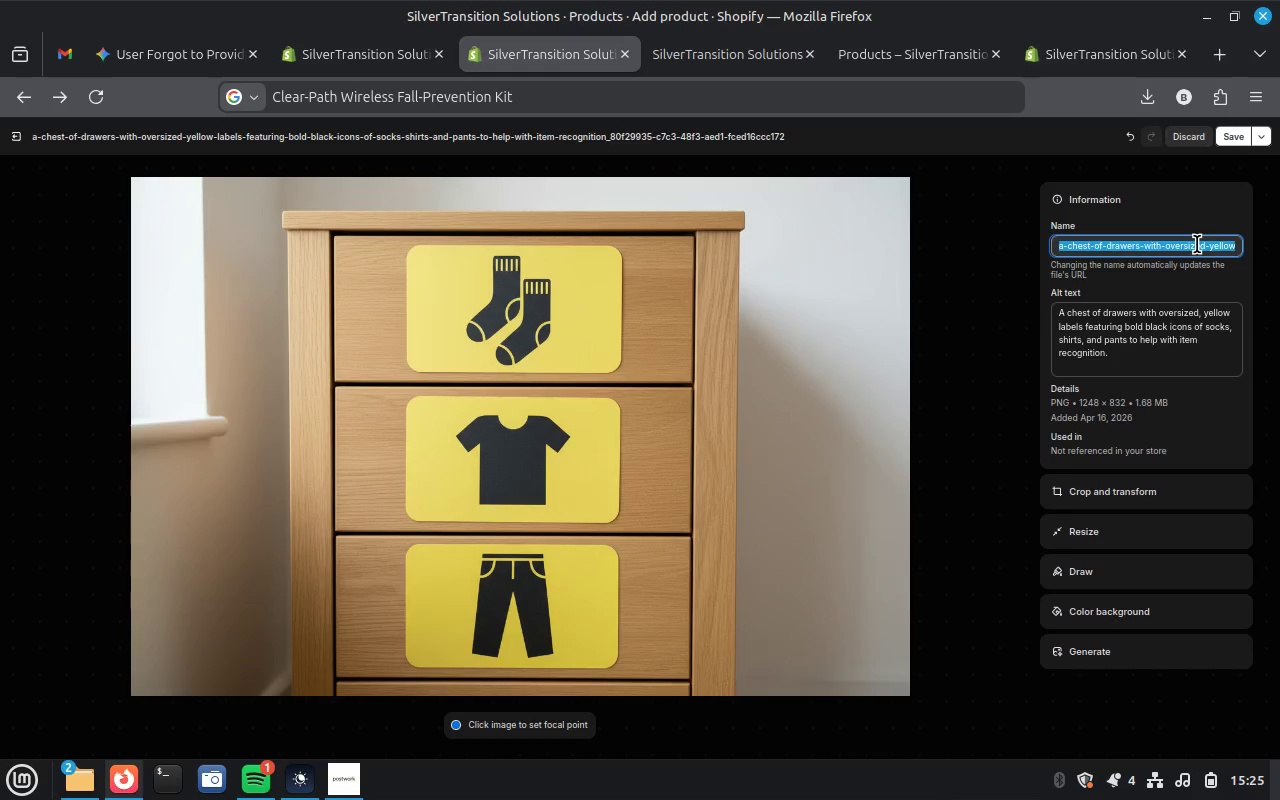 
key(Control+V)
 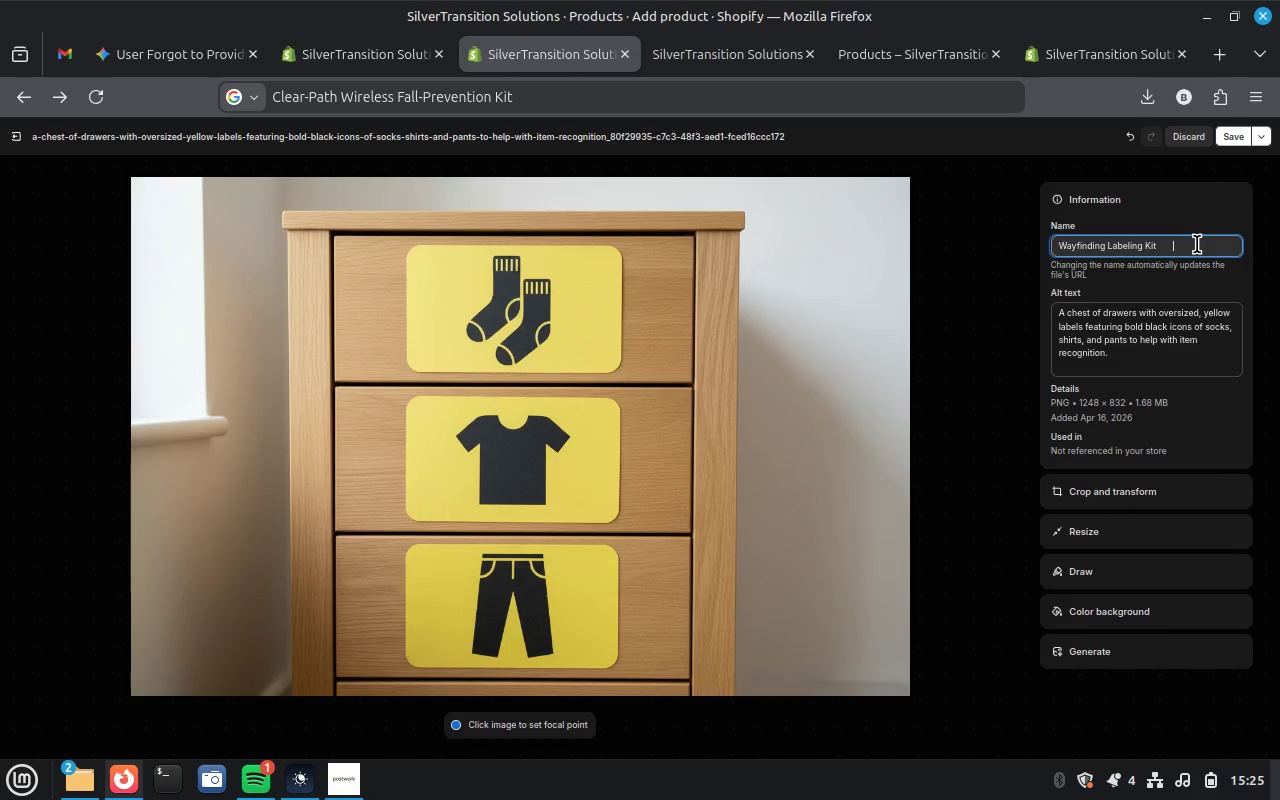 
key(Backspace)
 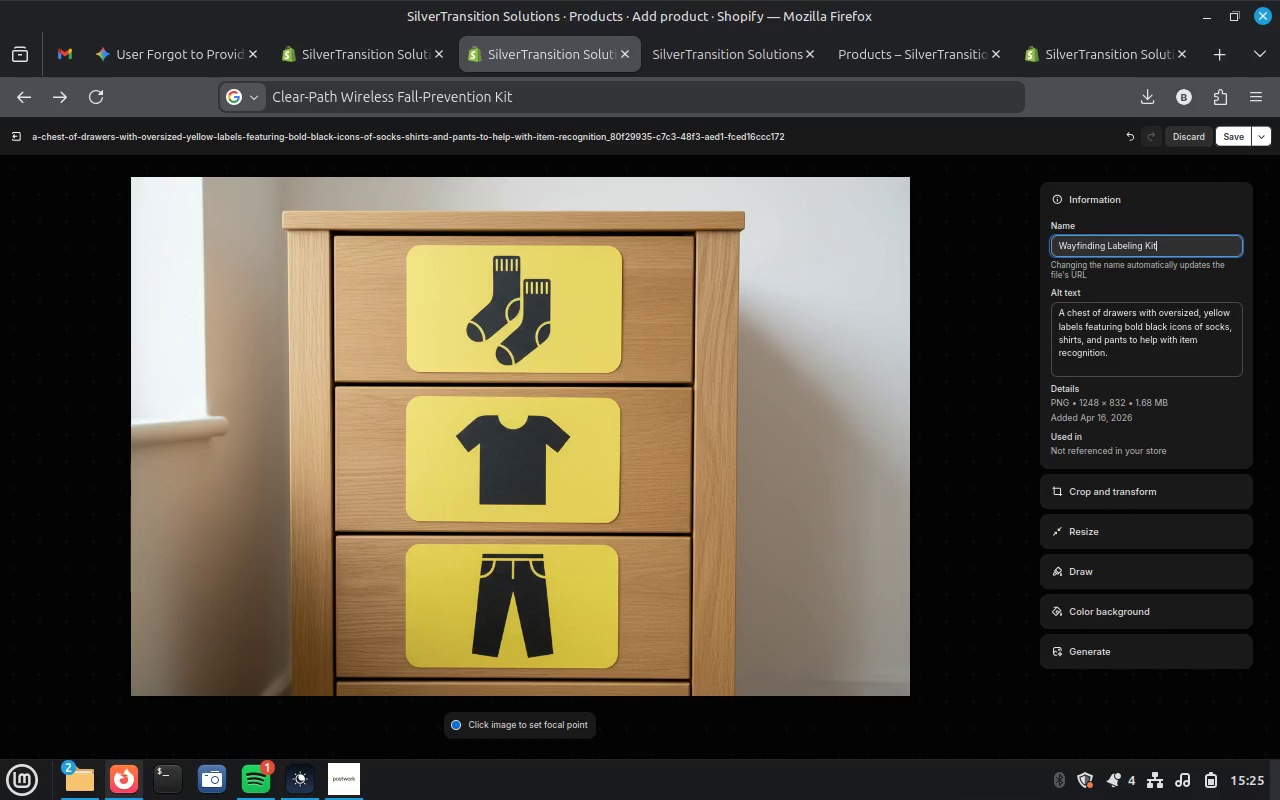 
key(Minus)
 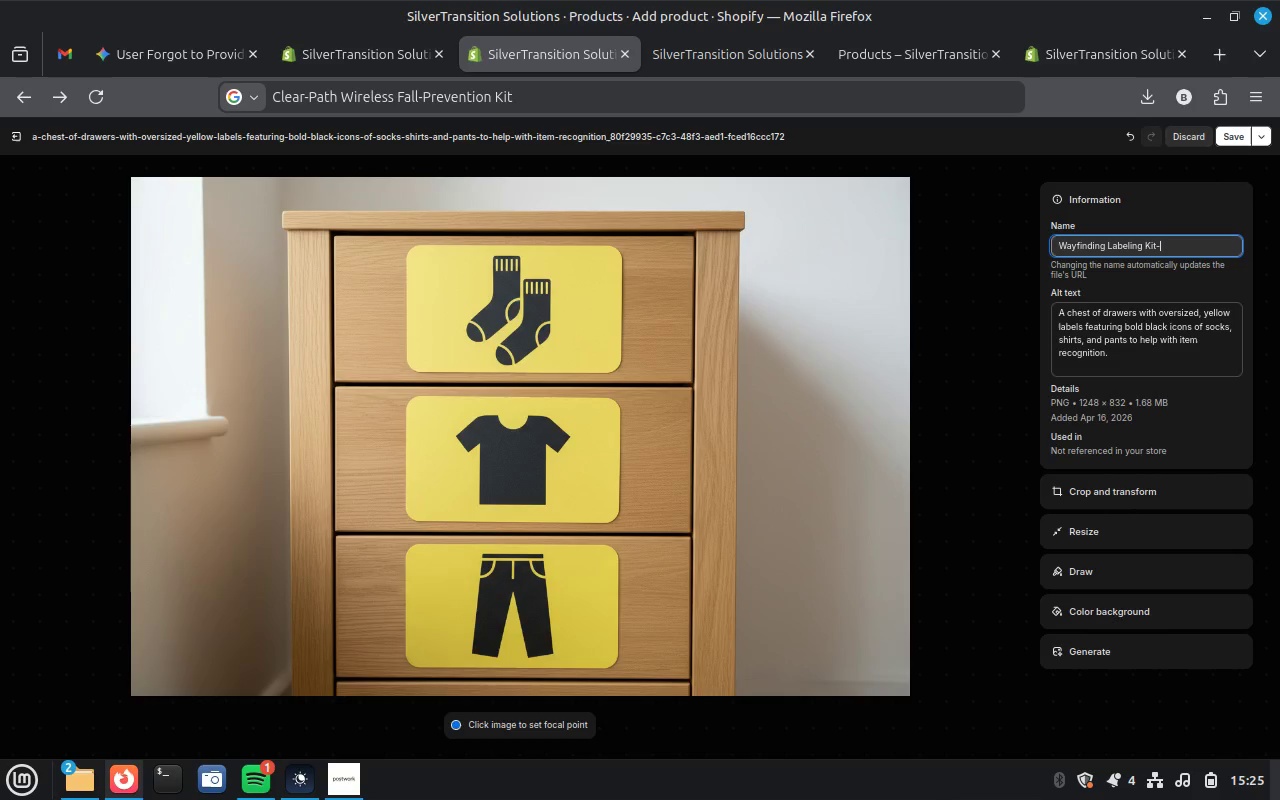 
key(2)
 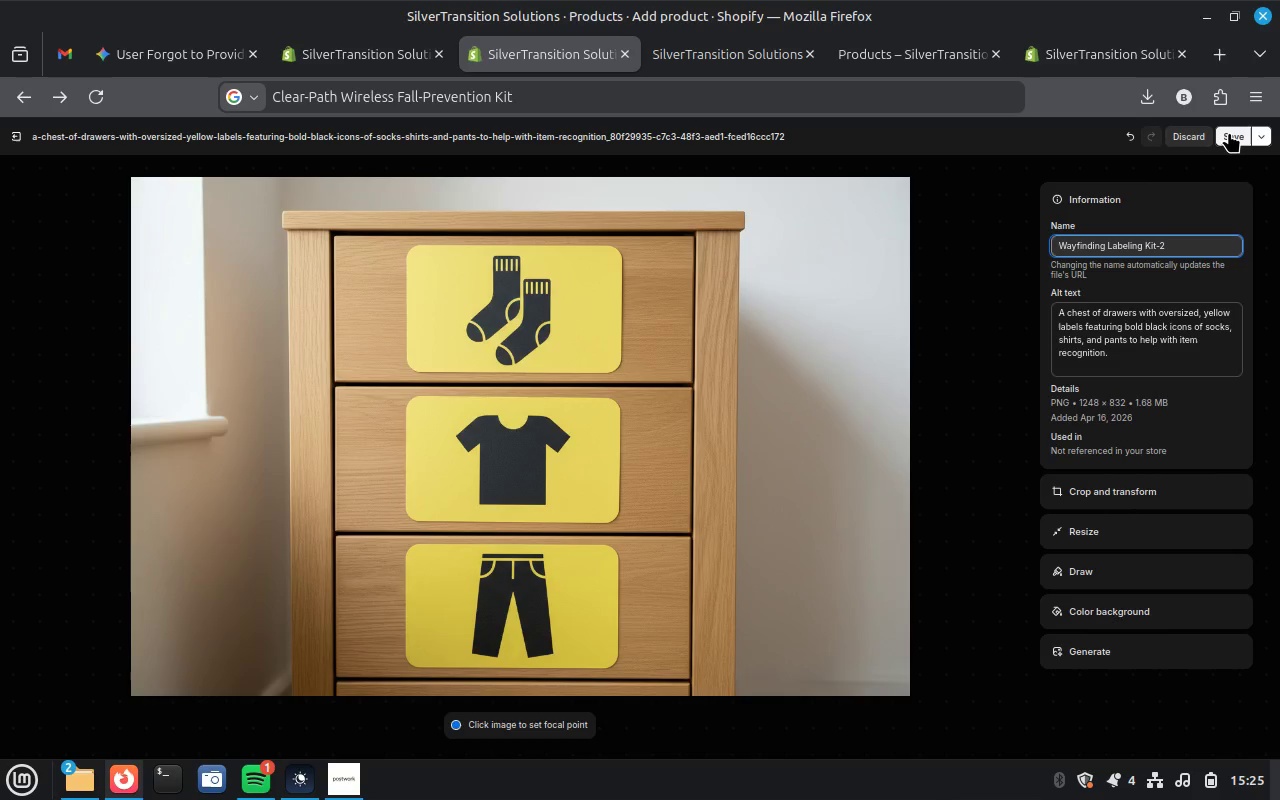 
left_click([1229, 132])
 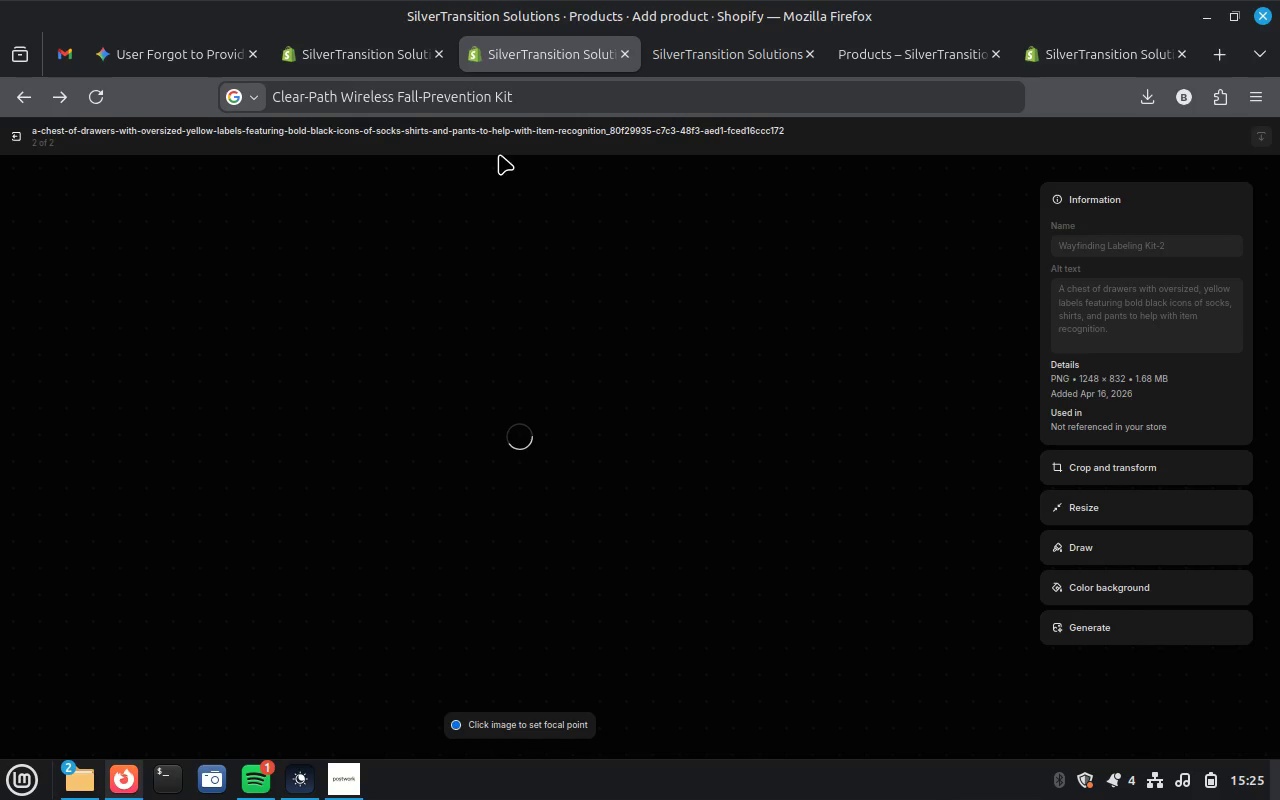 
wait(8.75)
 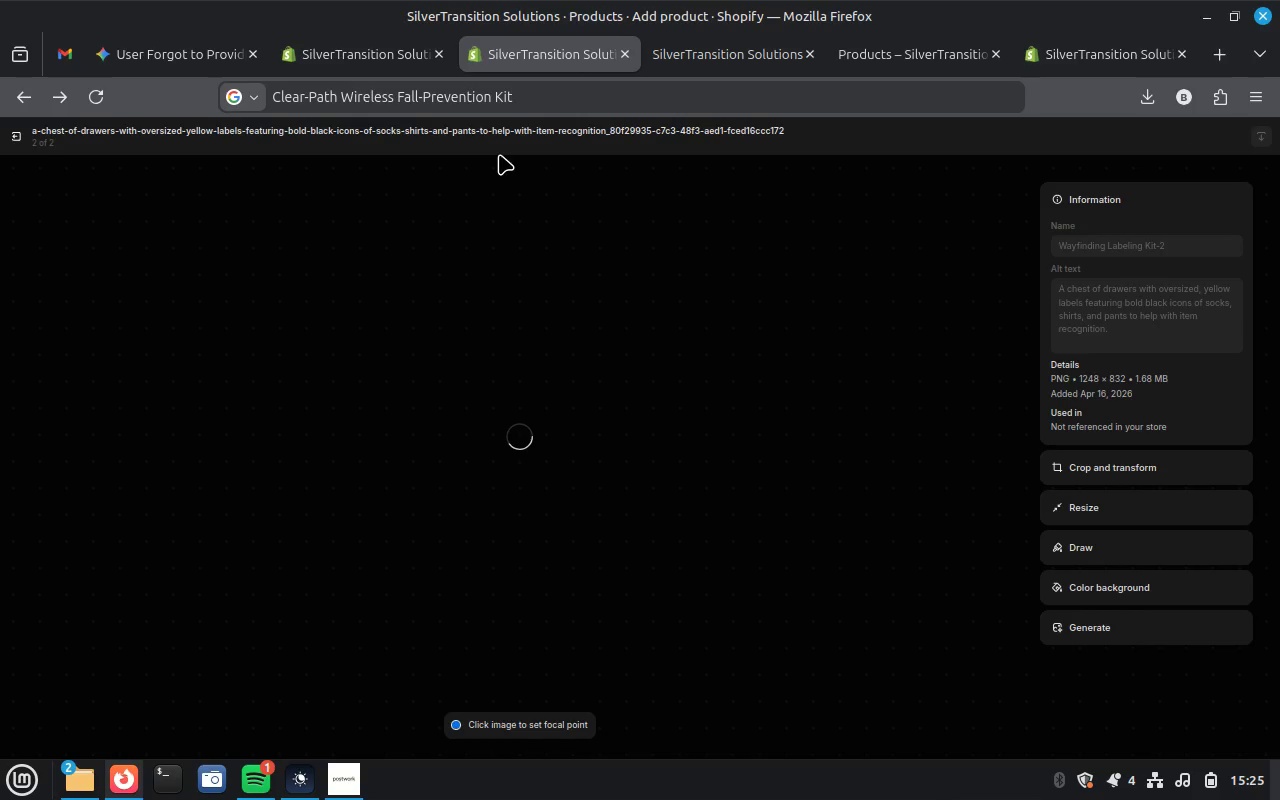 
left_click([24, 139])
 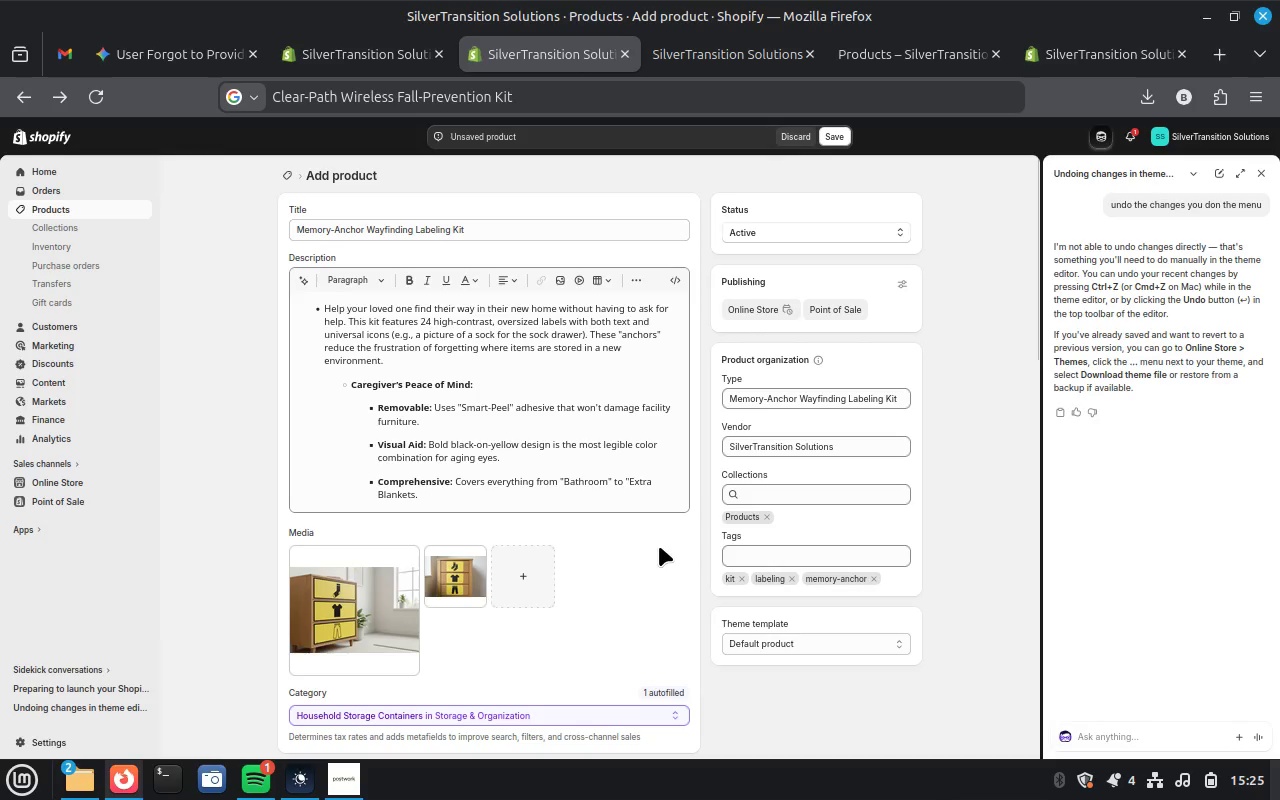 
scroll: coordinate [659, 546], scroll_direction: down, amount: 9.0
 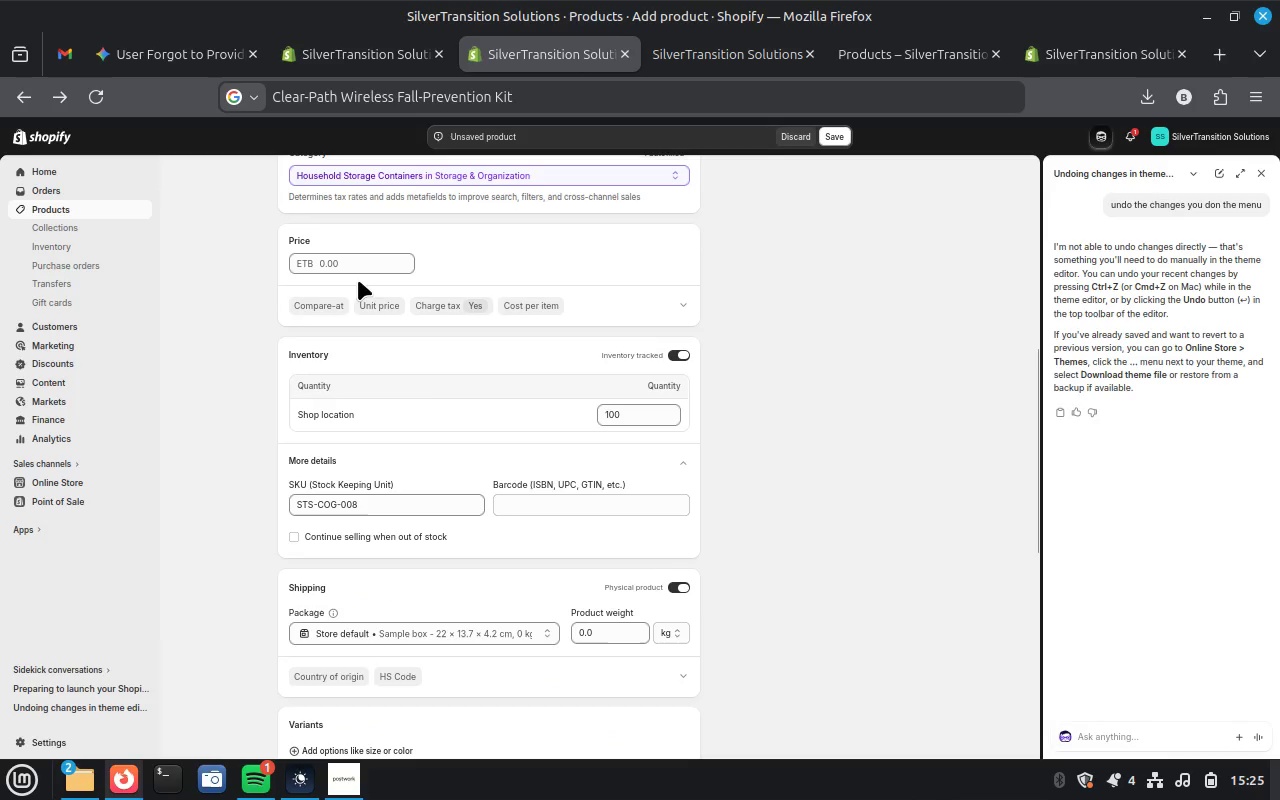 
left_click([345, 265])
 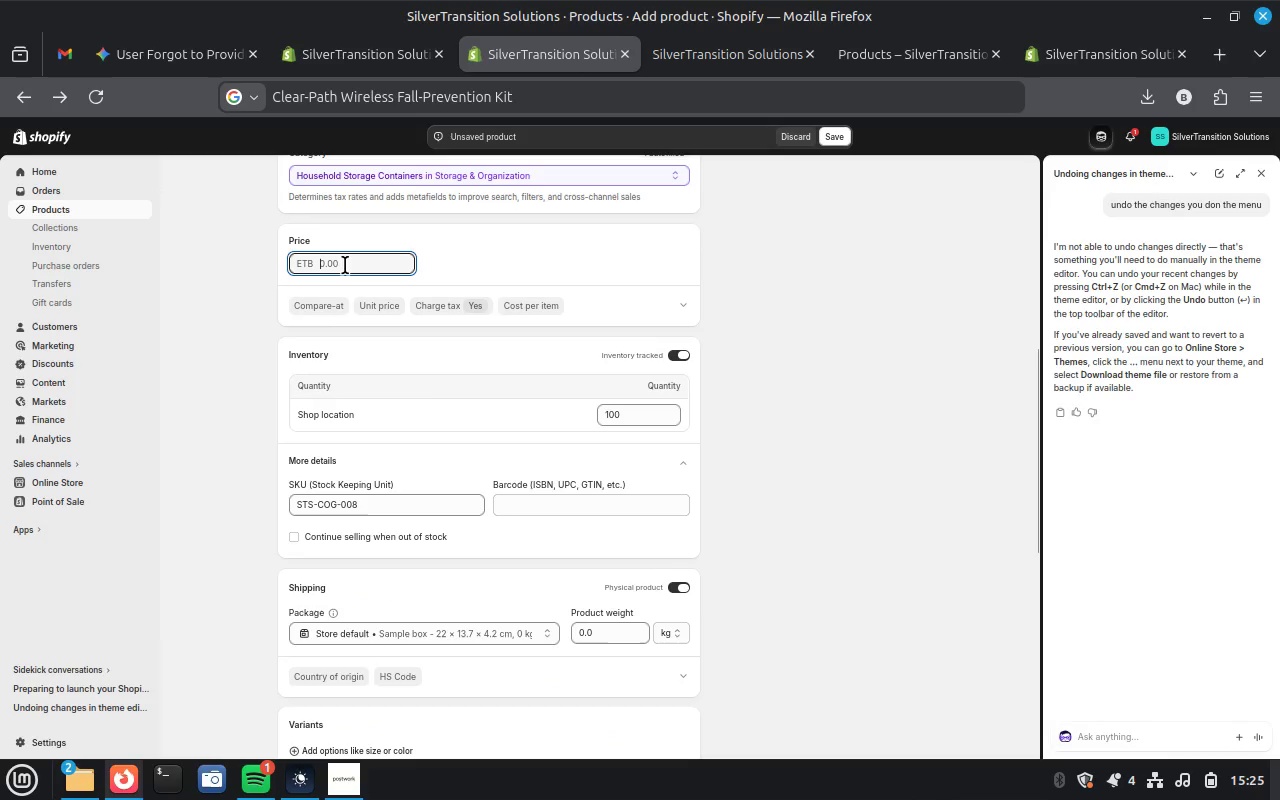 
type(399.99)
 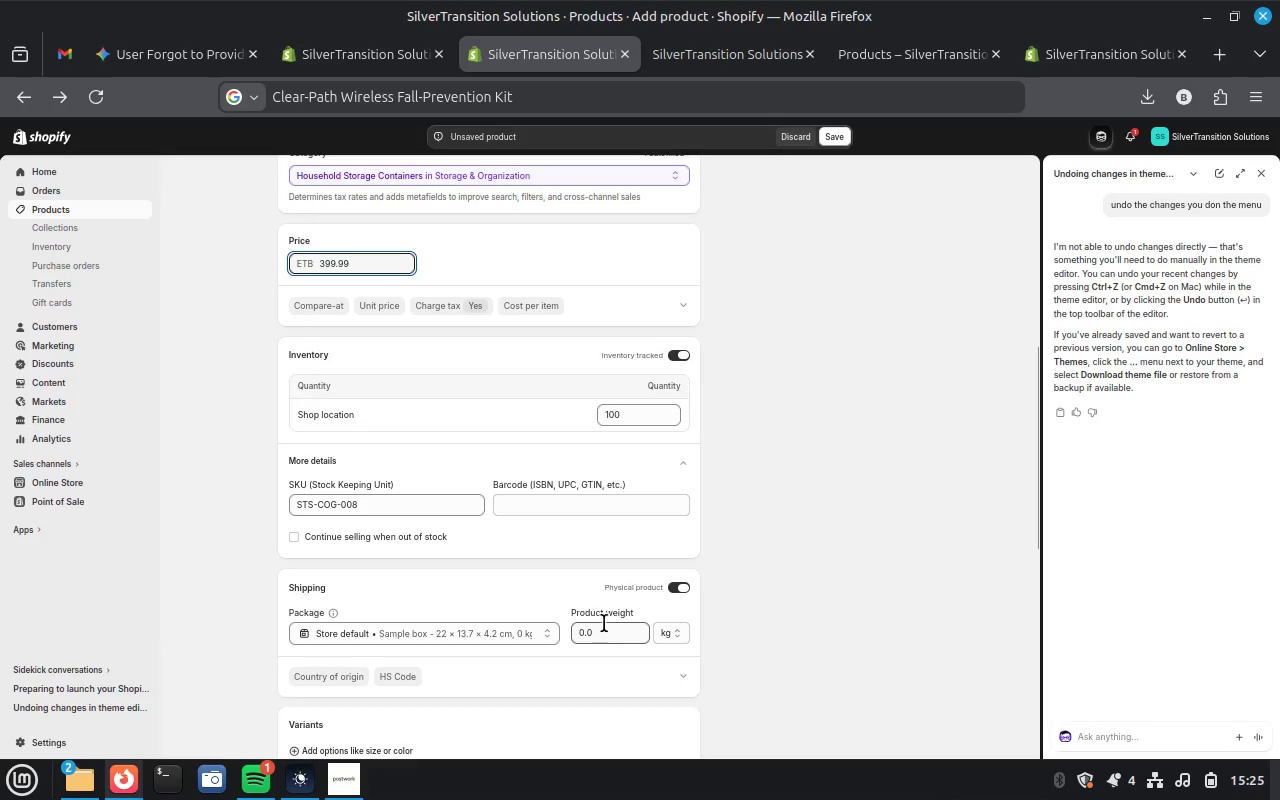 
left_click_drag(start_coordinate=[603, 628], to_coordinate=[523, 620])
 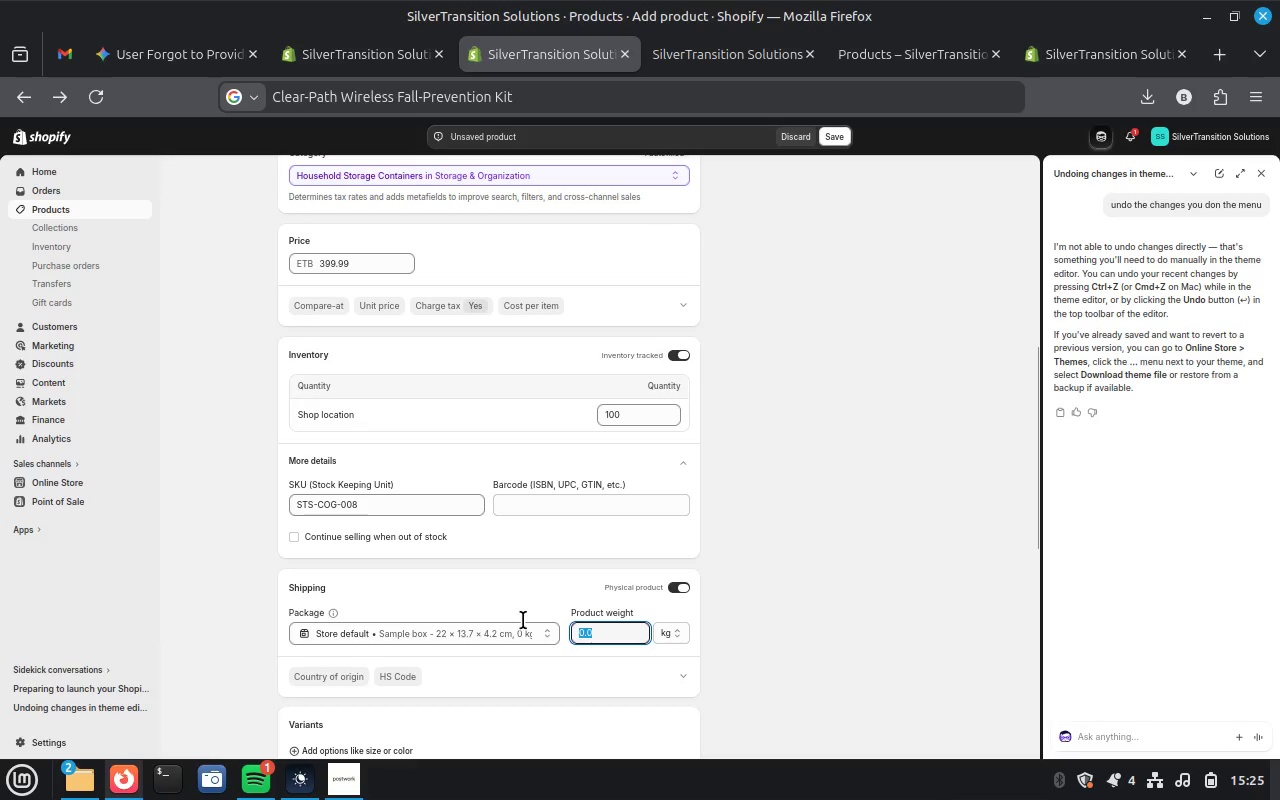 
key(5)
 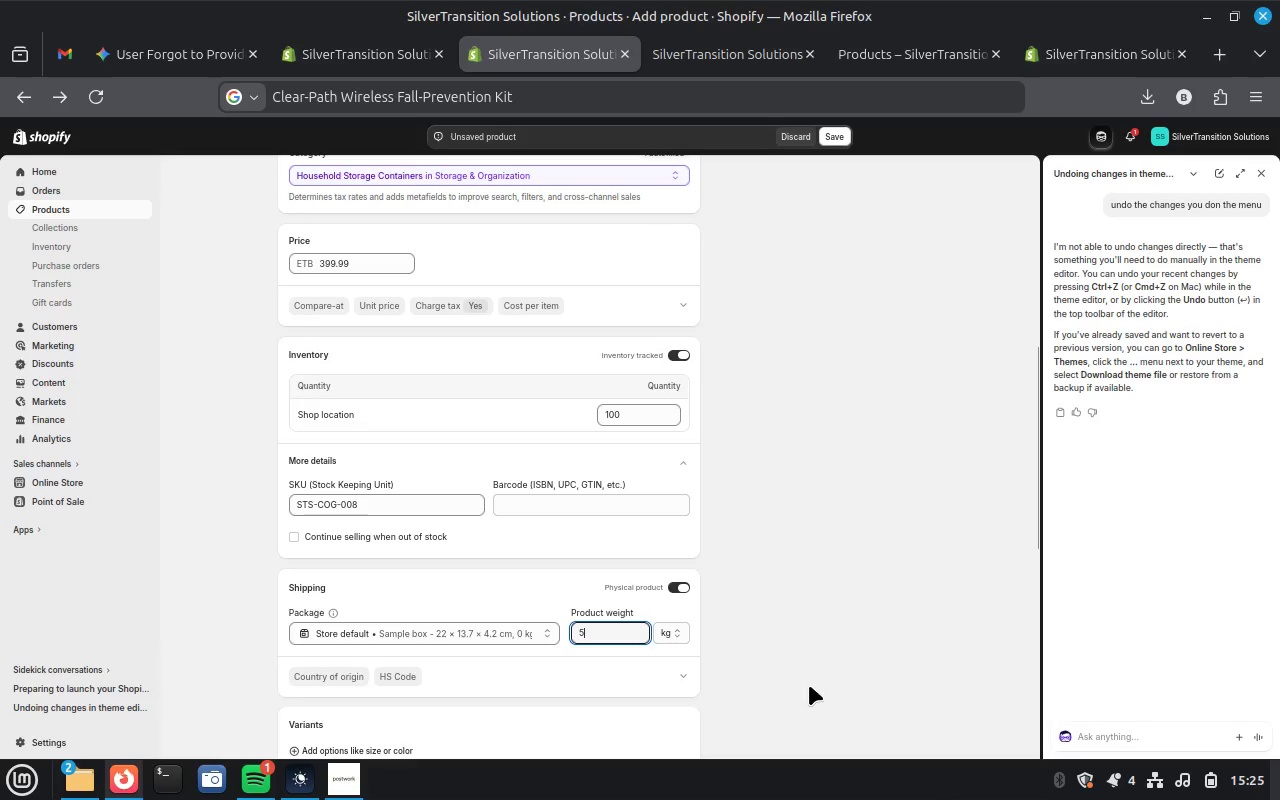 
scroll: coordinate [809, 685], scroll_direction: down, amount: 7.0
 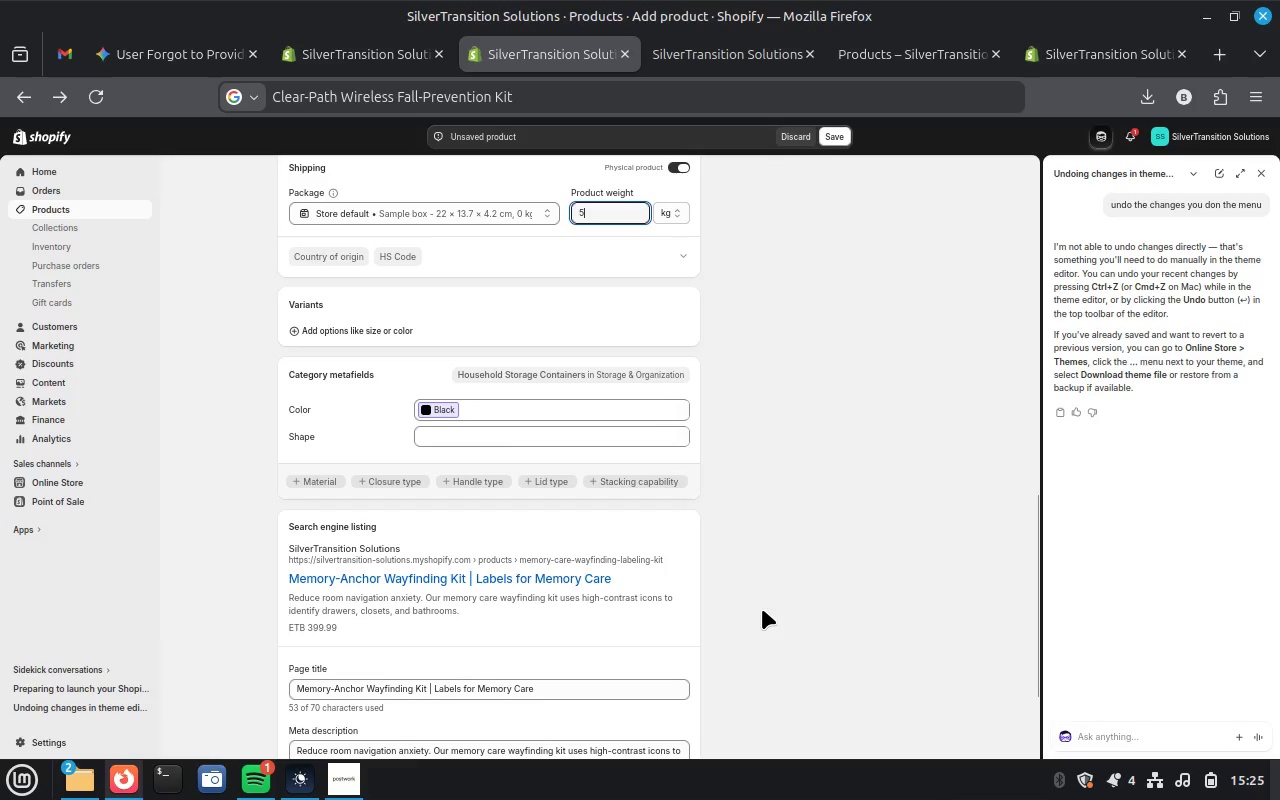 
left_click([627, 442])
 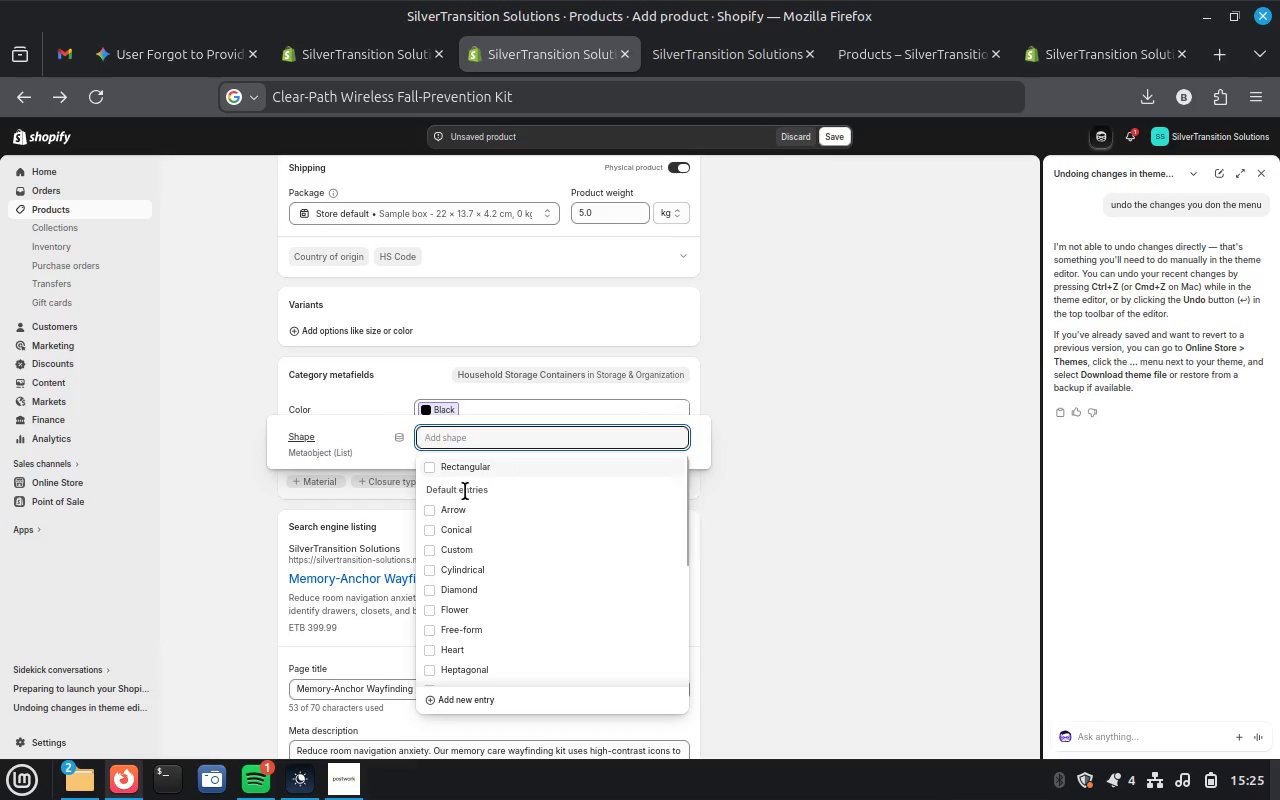 
wait(5.01)
 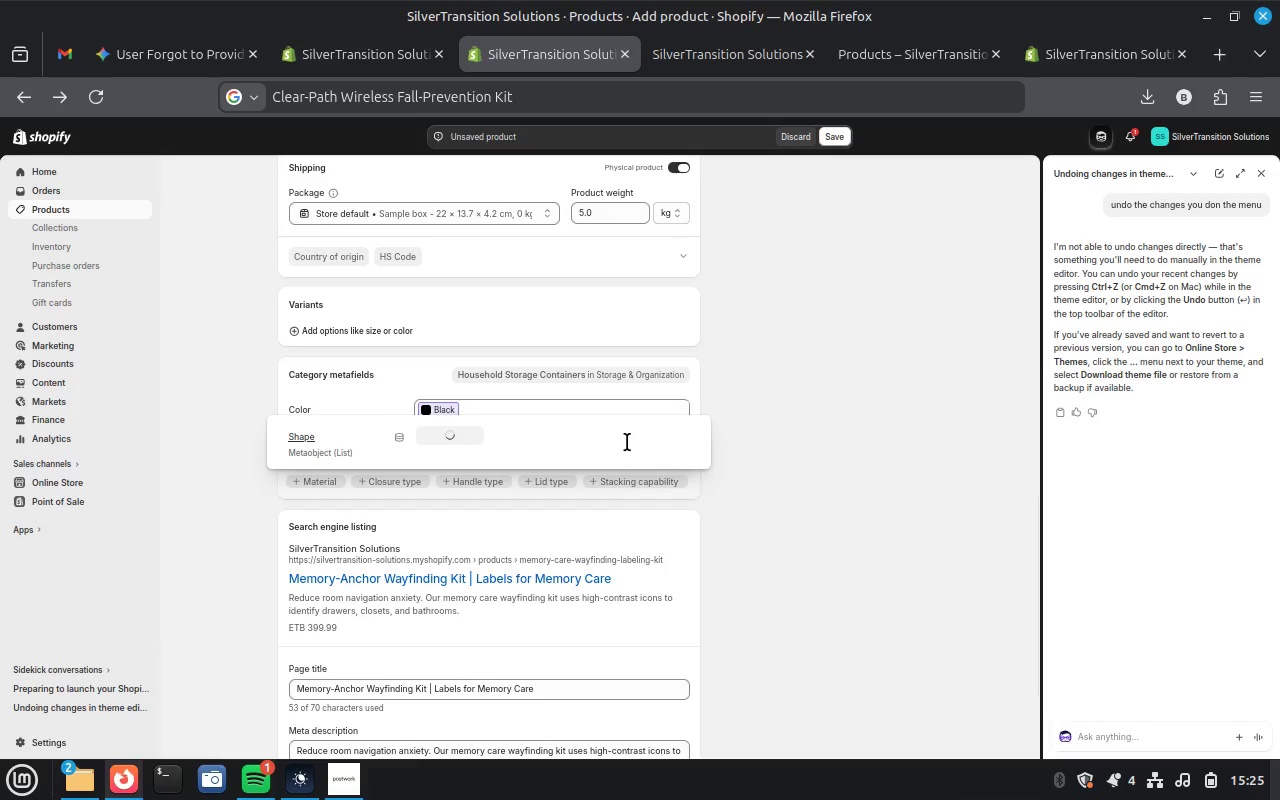 
left_click([427, 463])
 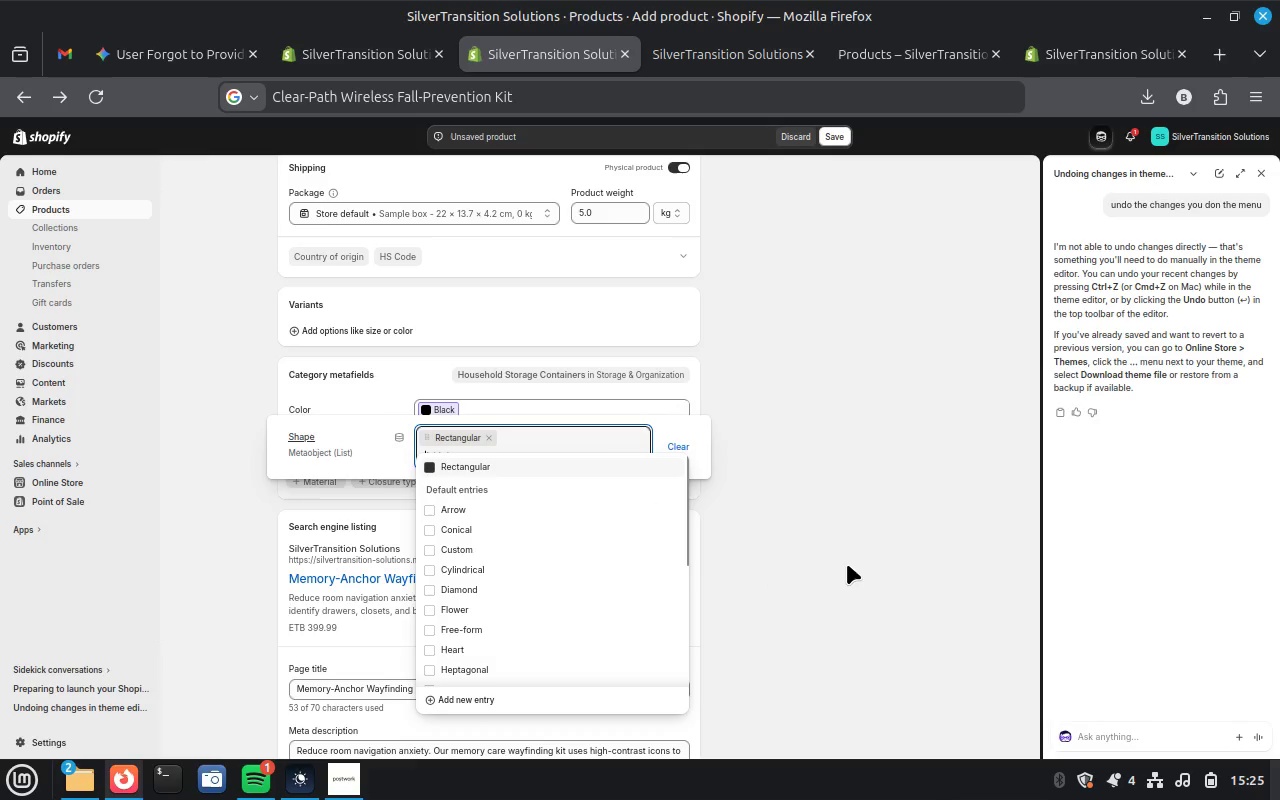 
left_click([847, 564])
 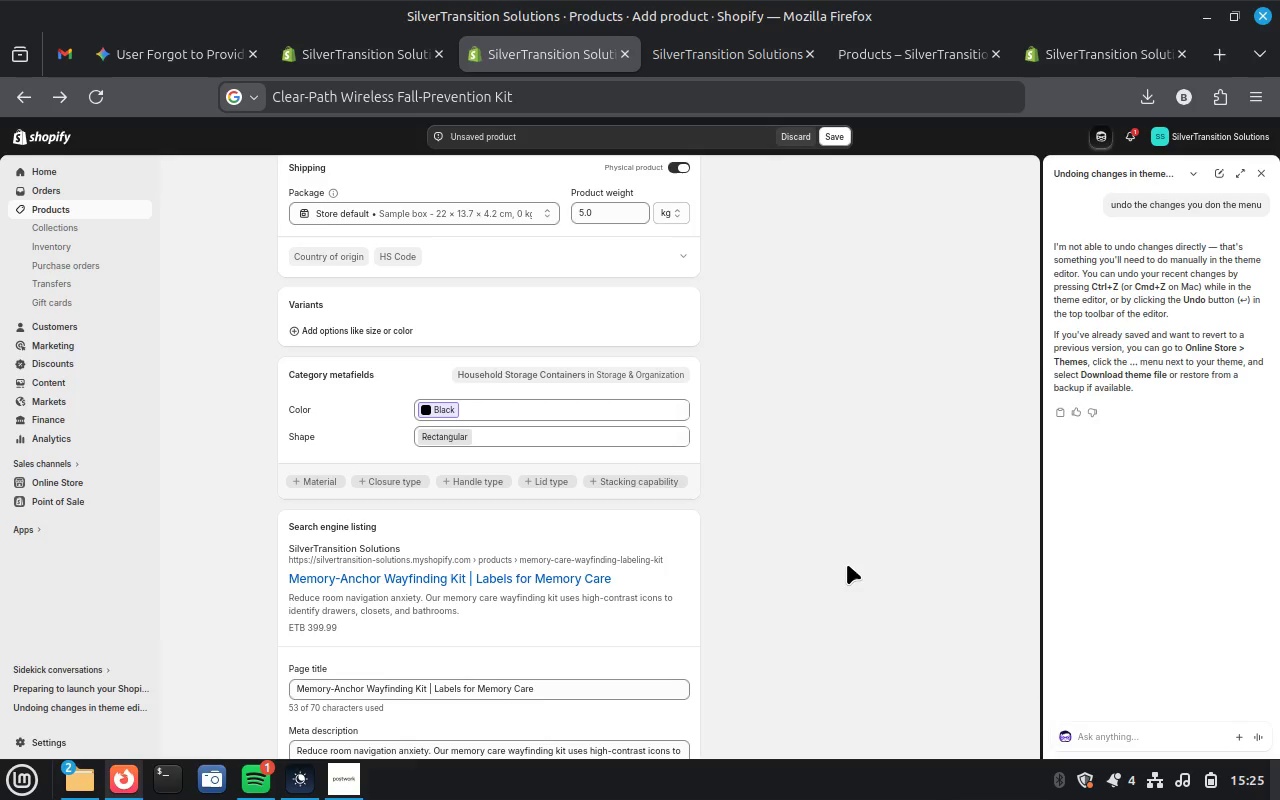 
scroll: coordinate [847, 564], scroll_direction: down, amount: 16.0
 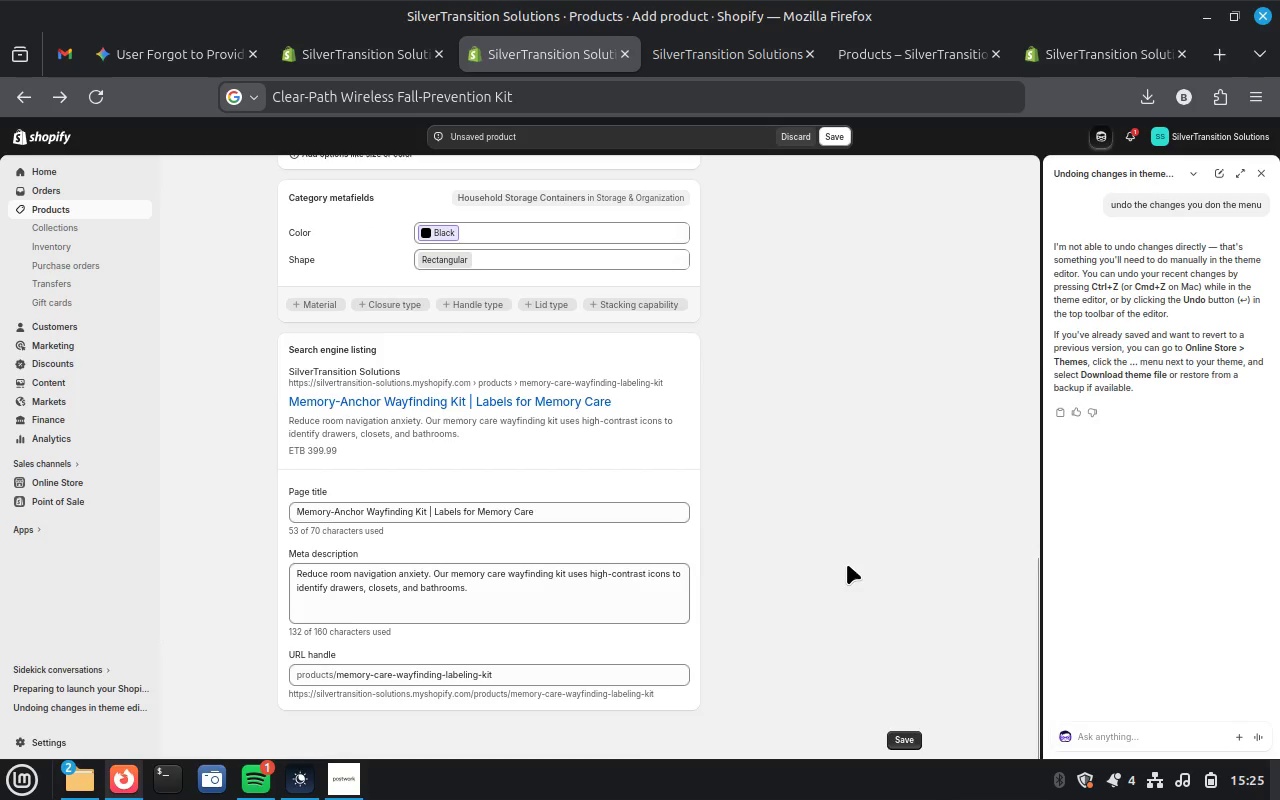 
scroll: coordinate [847, 564], scroll_direction: up, amount: 16.0
 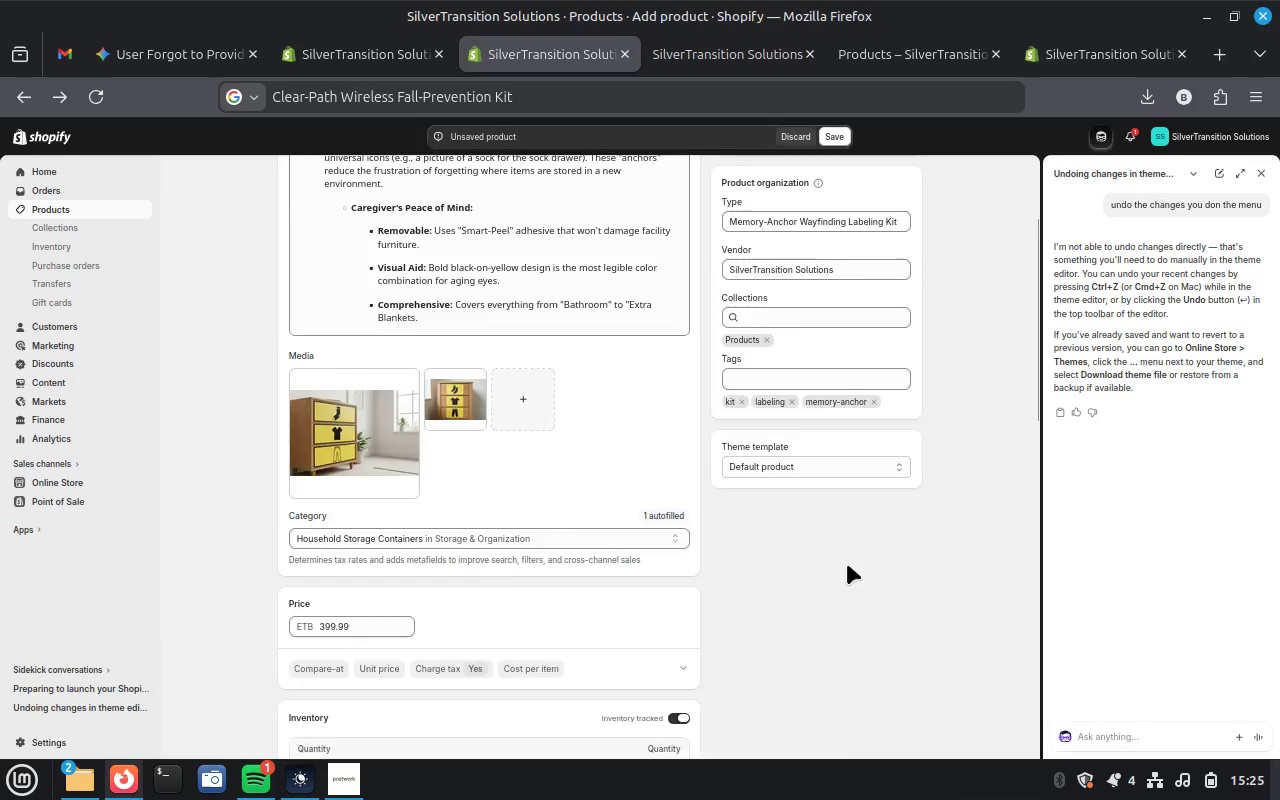 
scroll: coordinate [847, 564], scroll_direction: down, amount: 3.0
 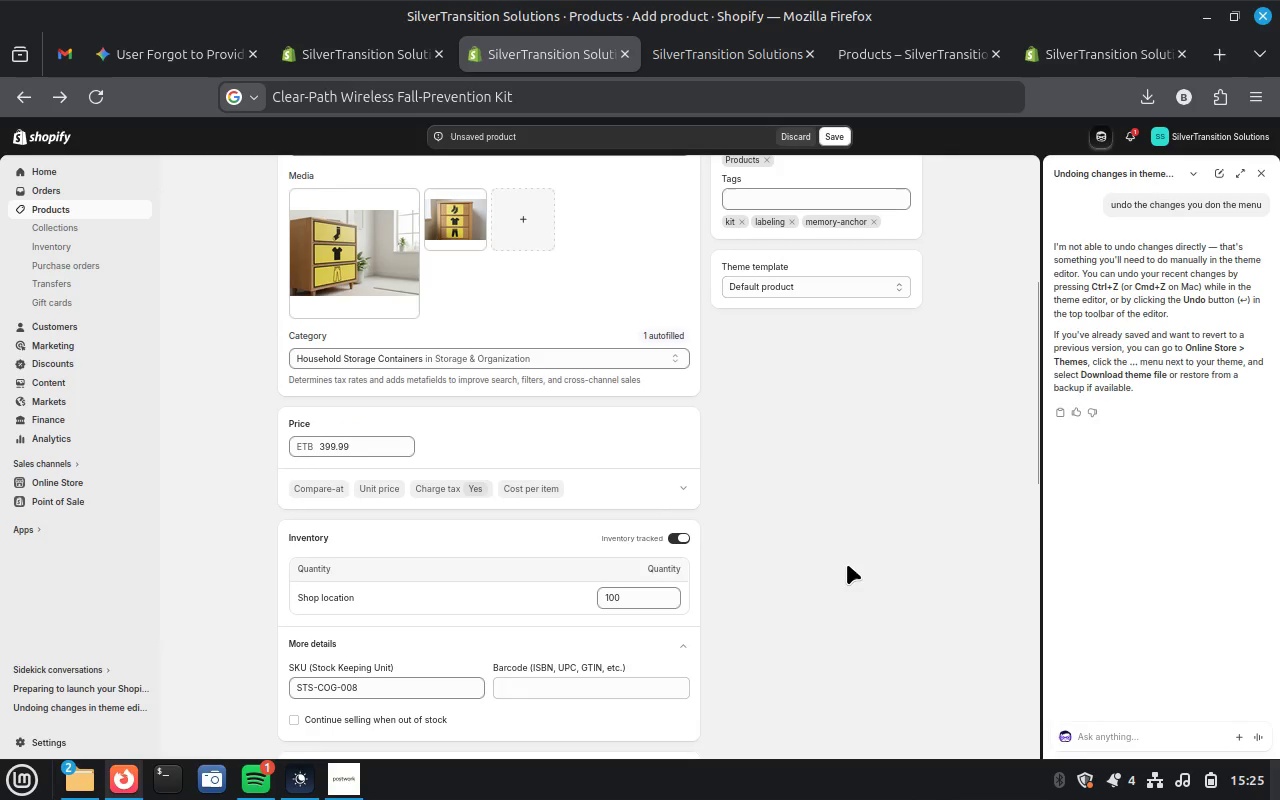 
scroll: coordinate [847, 564], scroll_direction: up, amount: 11.0
 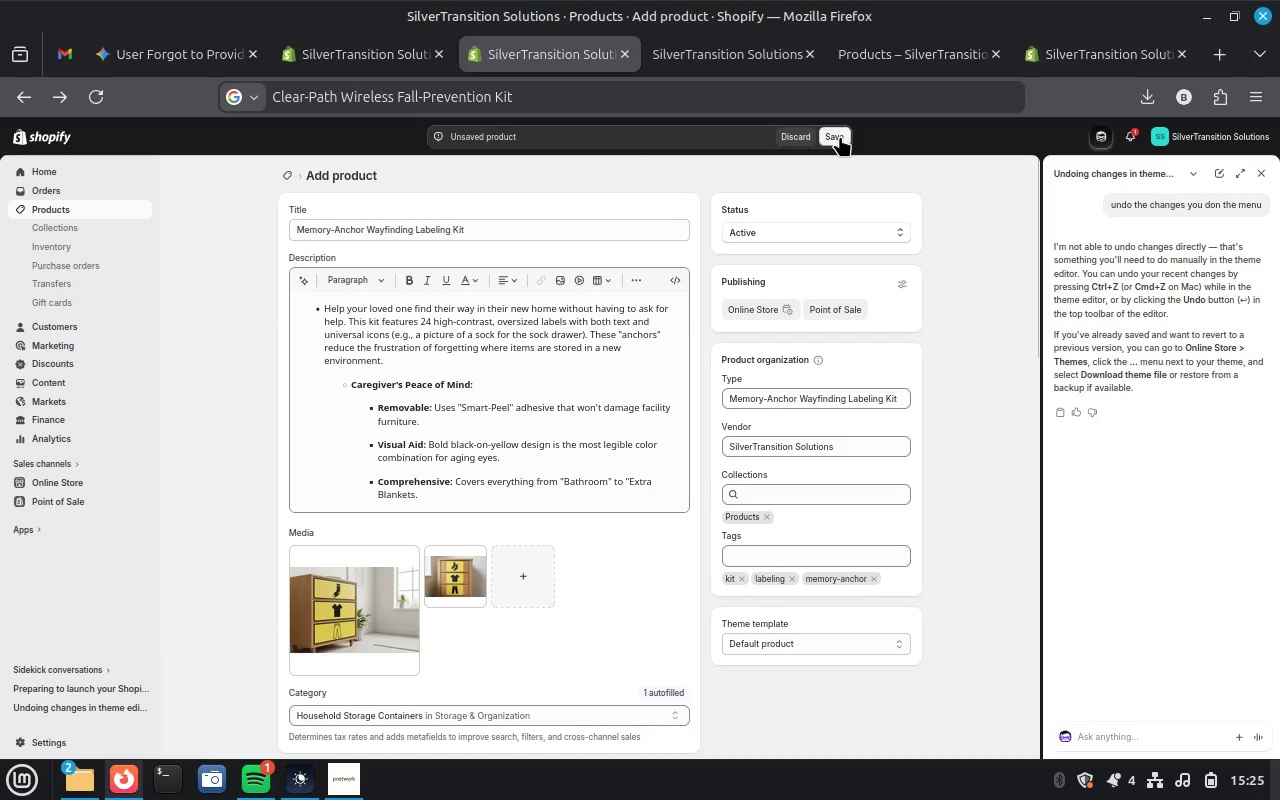 
left_click([840, 136])
 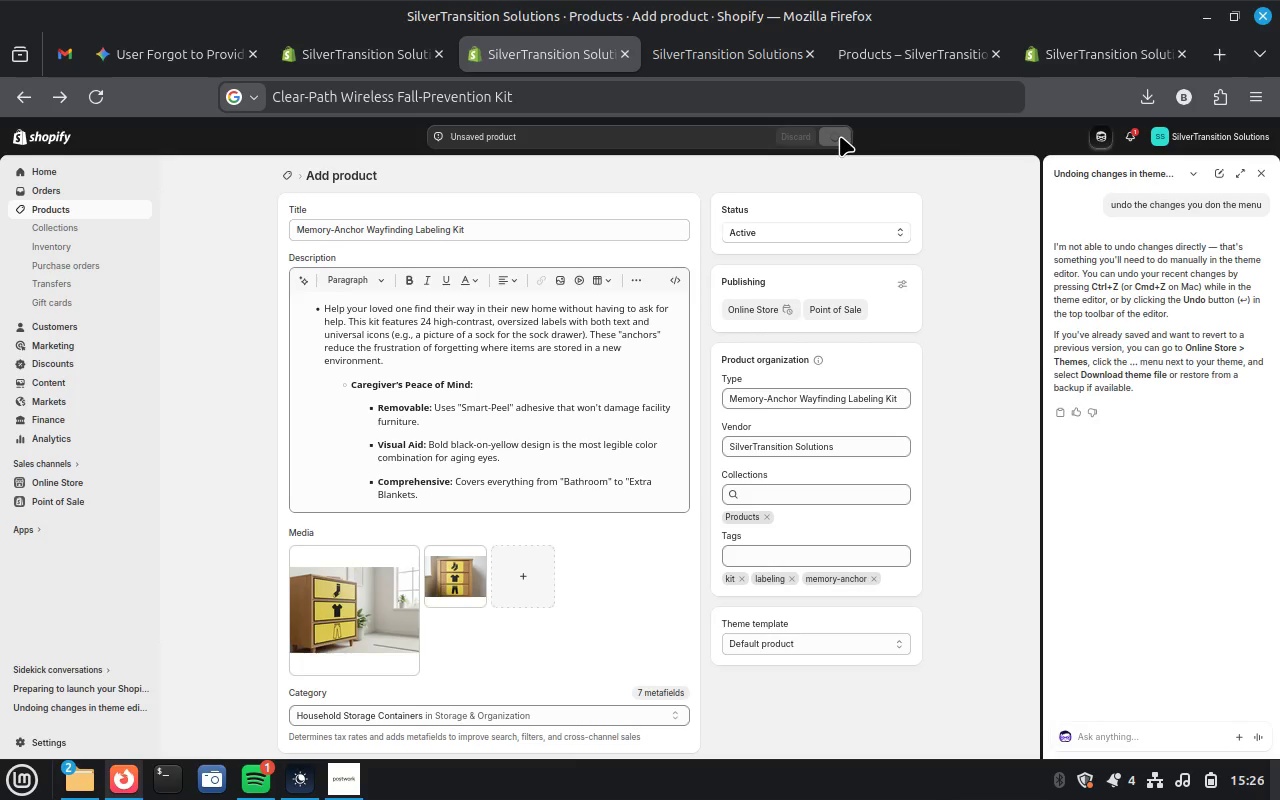 
wait(12.32)
 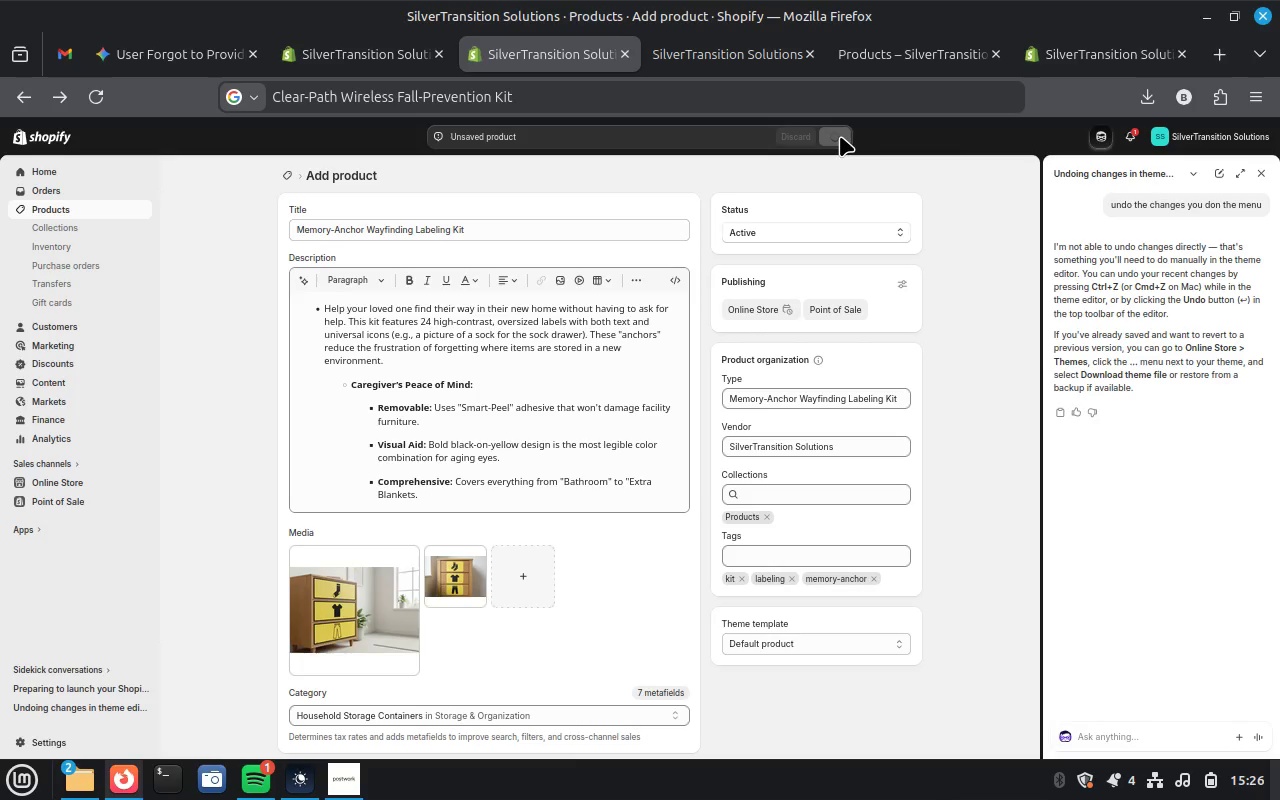 
left_click([382, 59])
 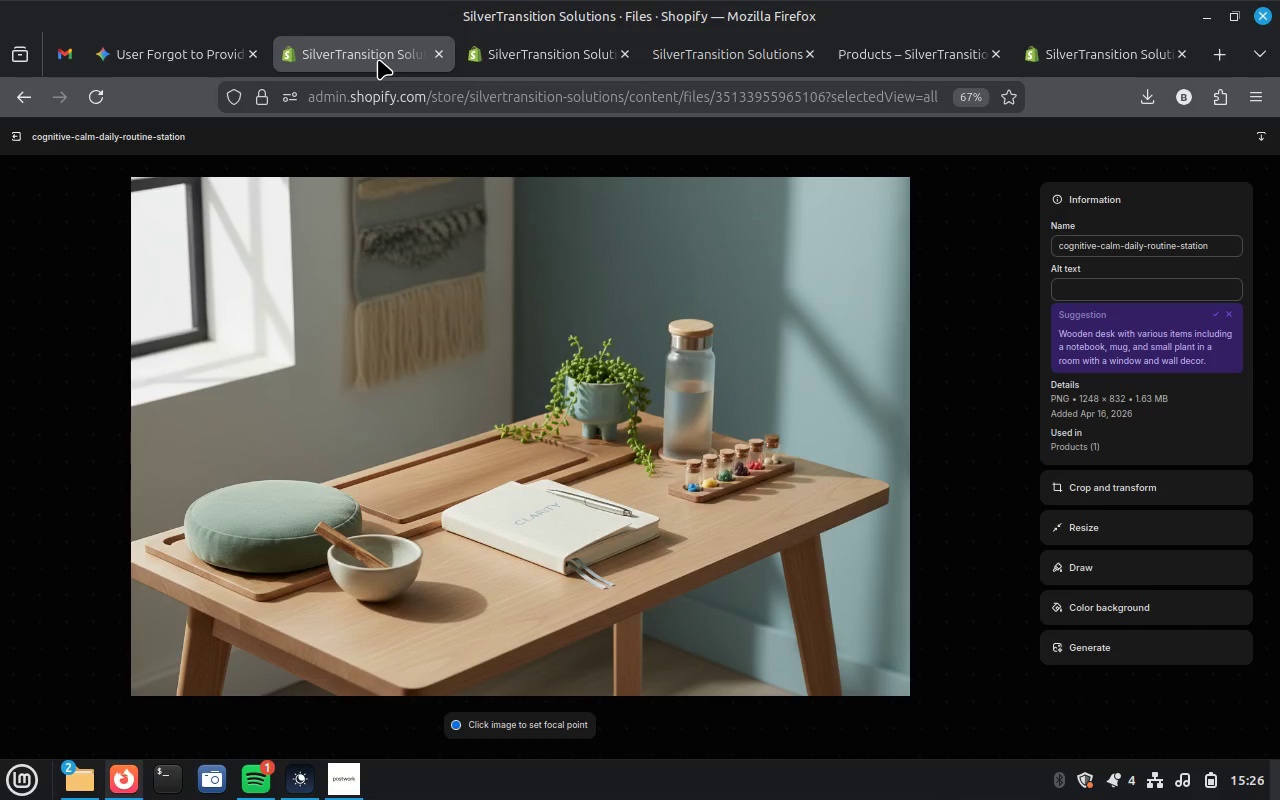 
left_click([180, 64])
 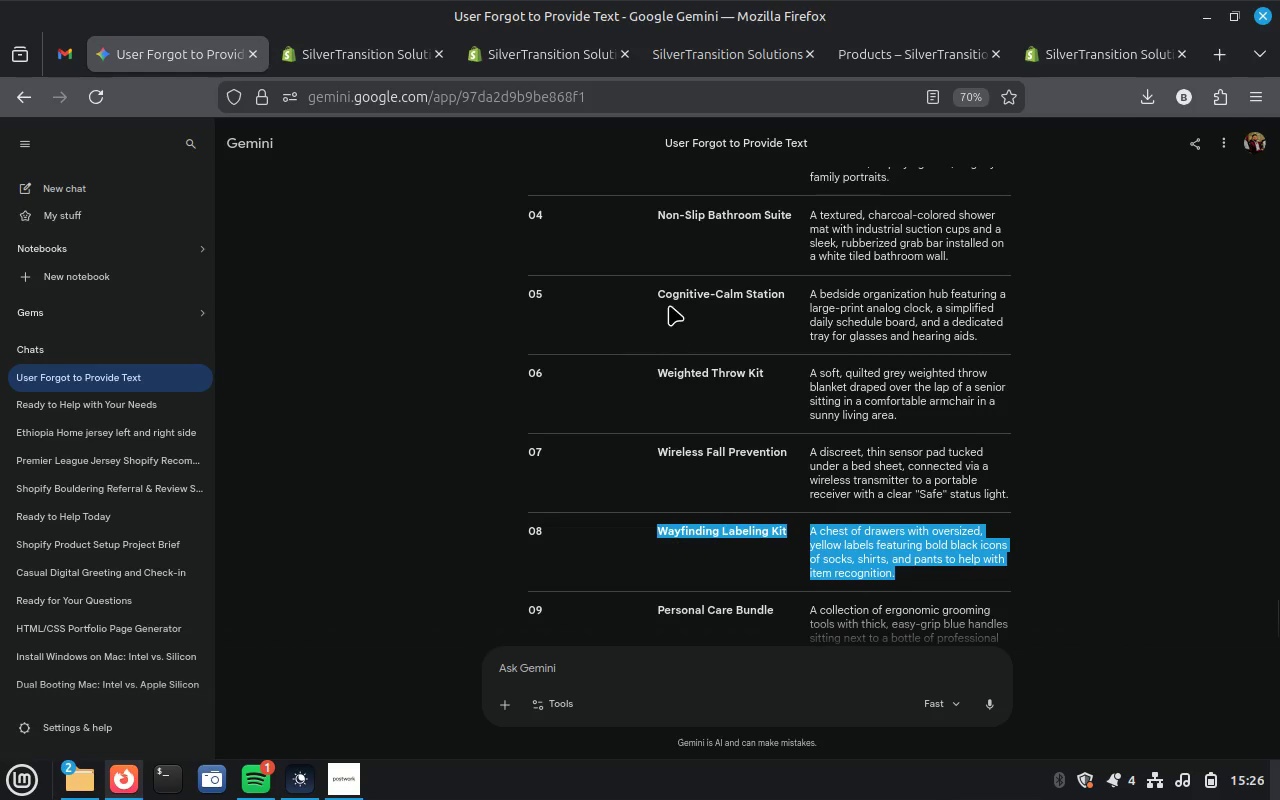 
left_click_drag(start_coordinate=[654, 293], to_coordinate=[997, 347])
 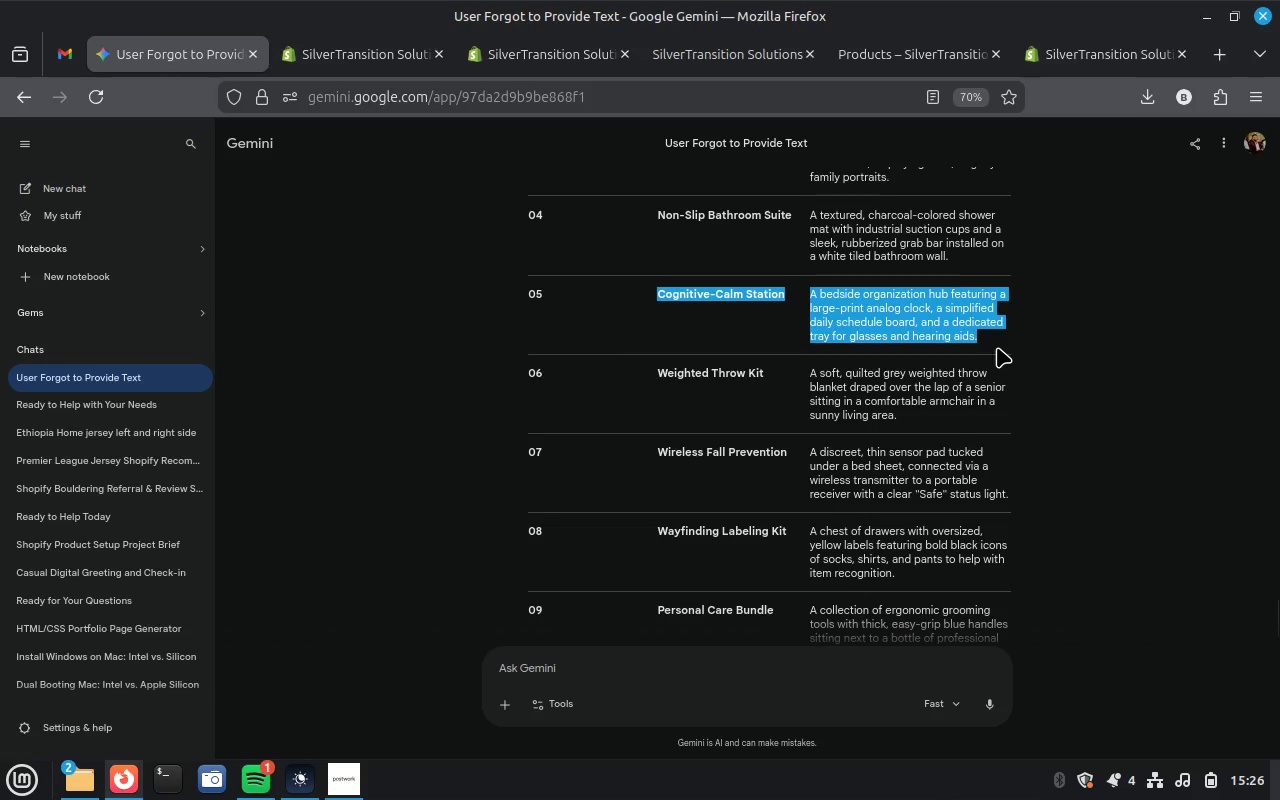 
key(Control+C)
 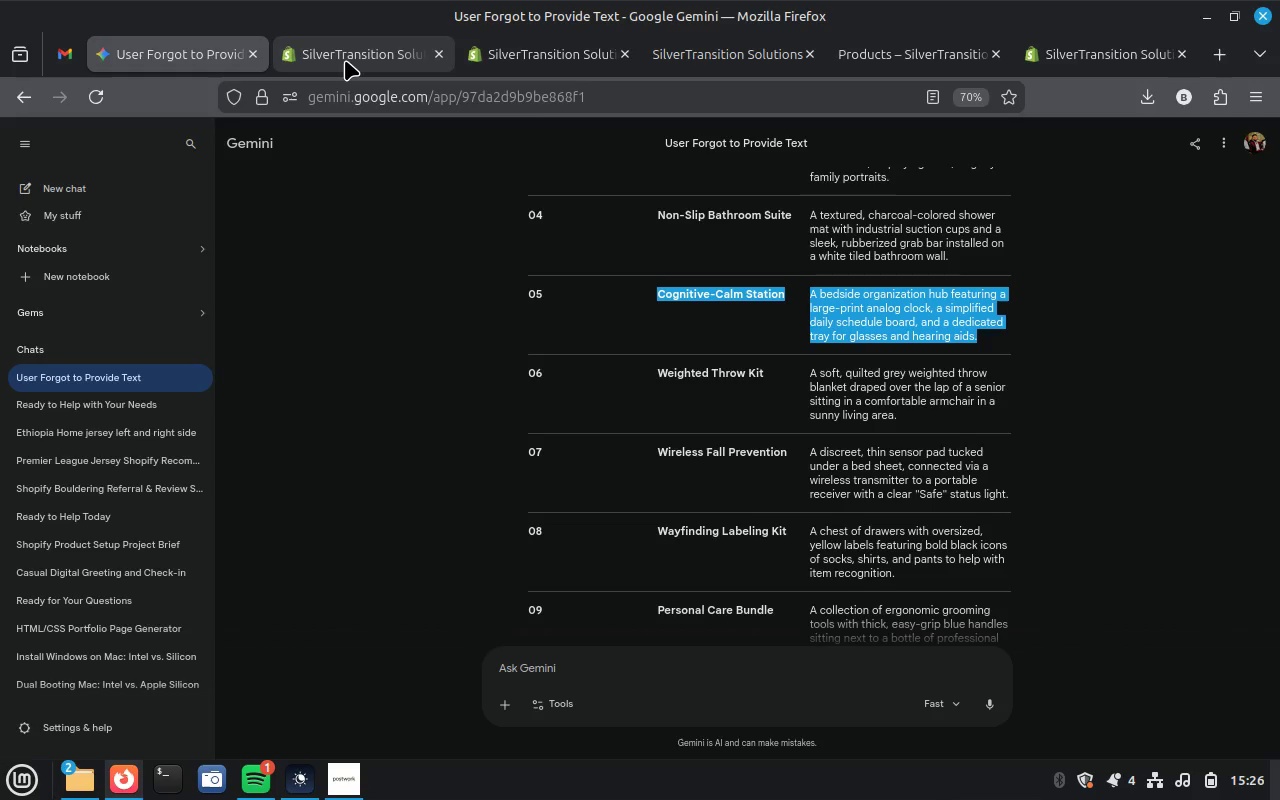 
left_click([345, 59])
 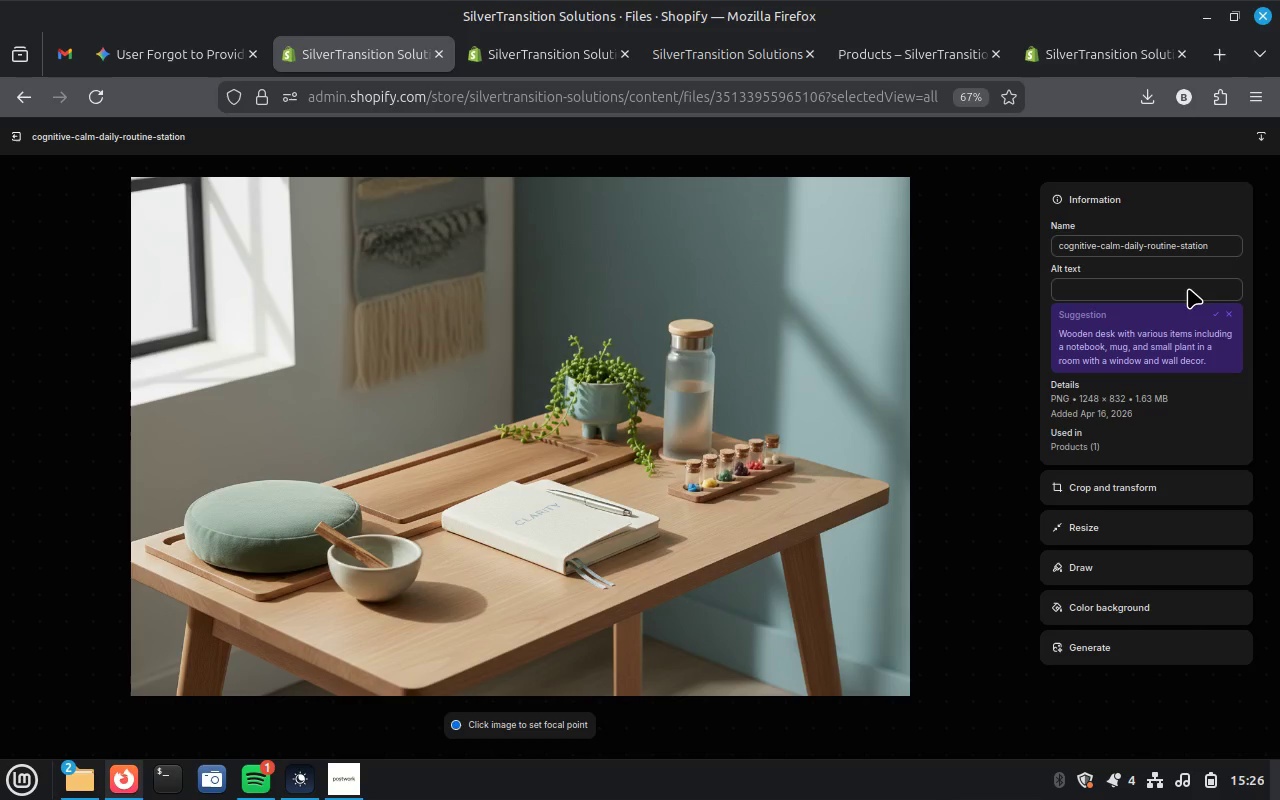 
left_click([1152, 289])
 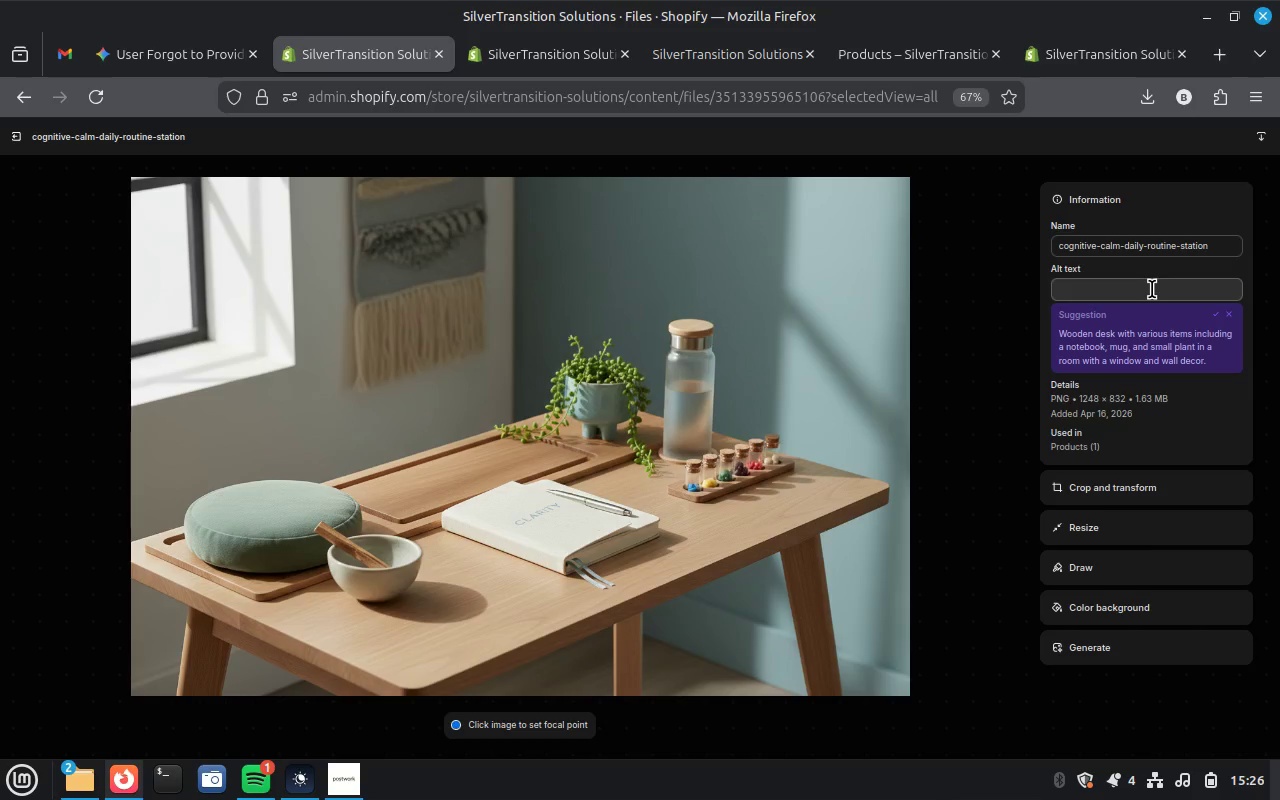 
key(Control+V)
 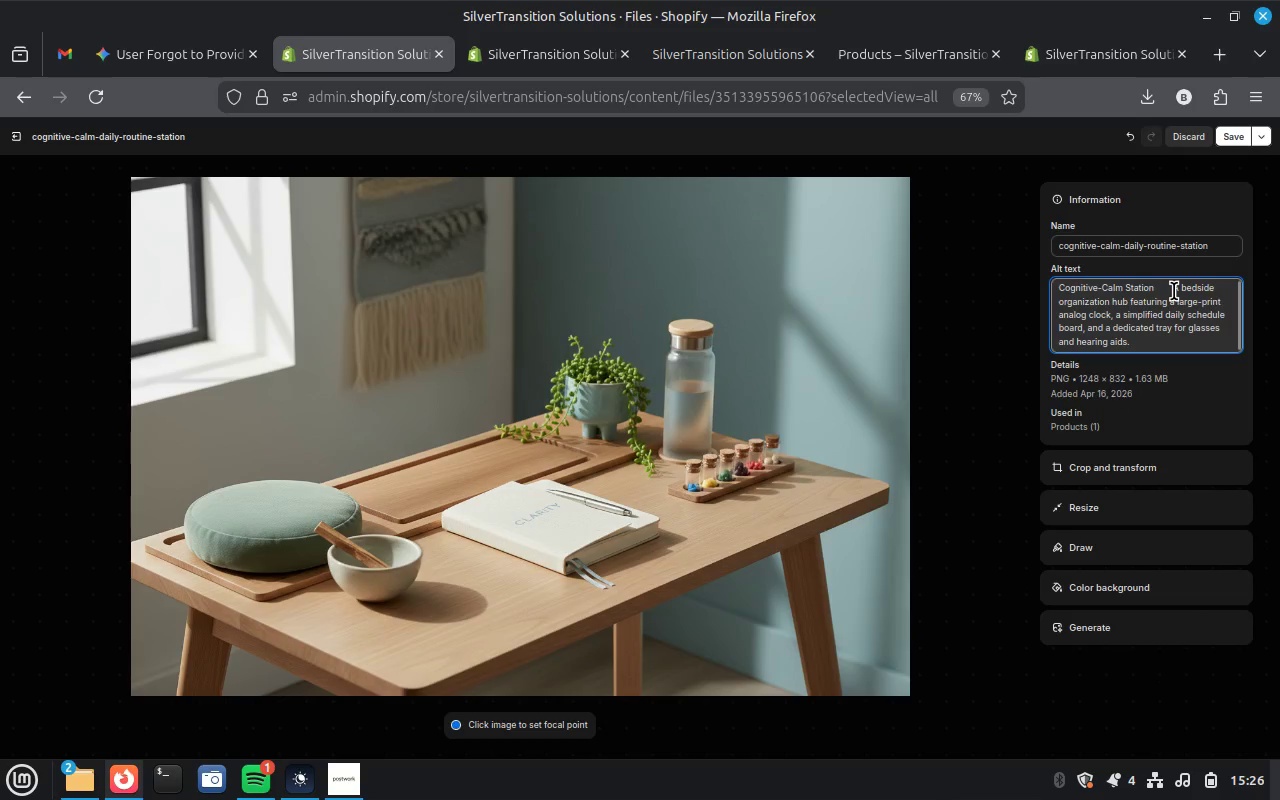 
left_click_drag(start_coordinate=[1174, 291], to_coordinate=[1015, 287])
 